 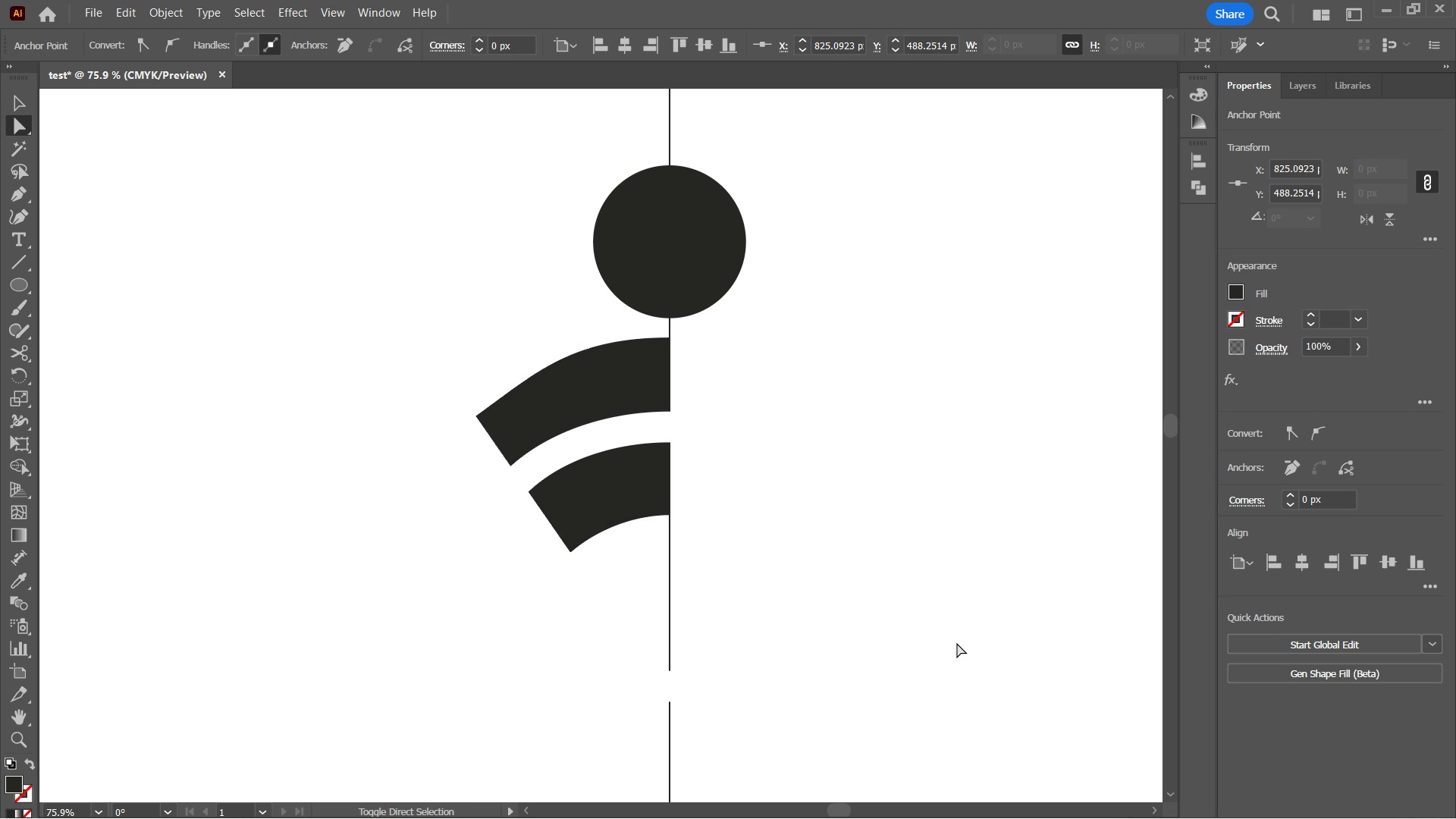 
key(Shift+ArrowRight)
 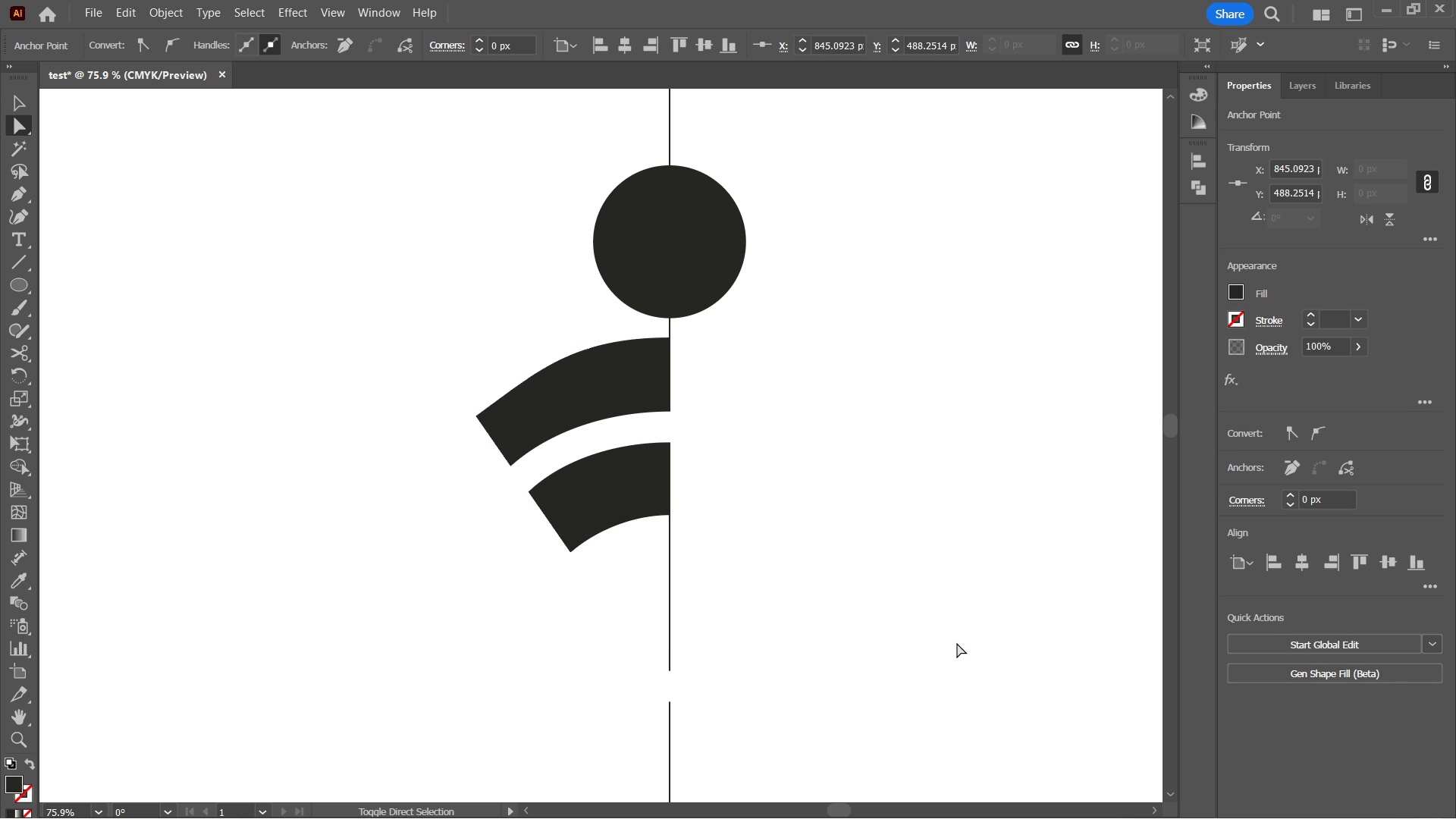 
key(Shift+ArrowLeft)
 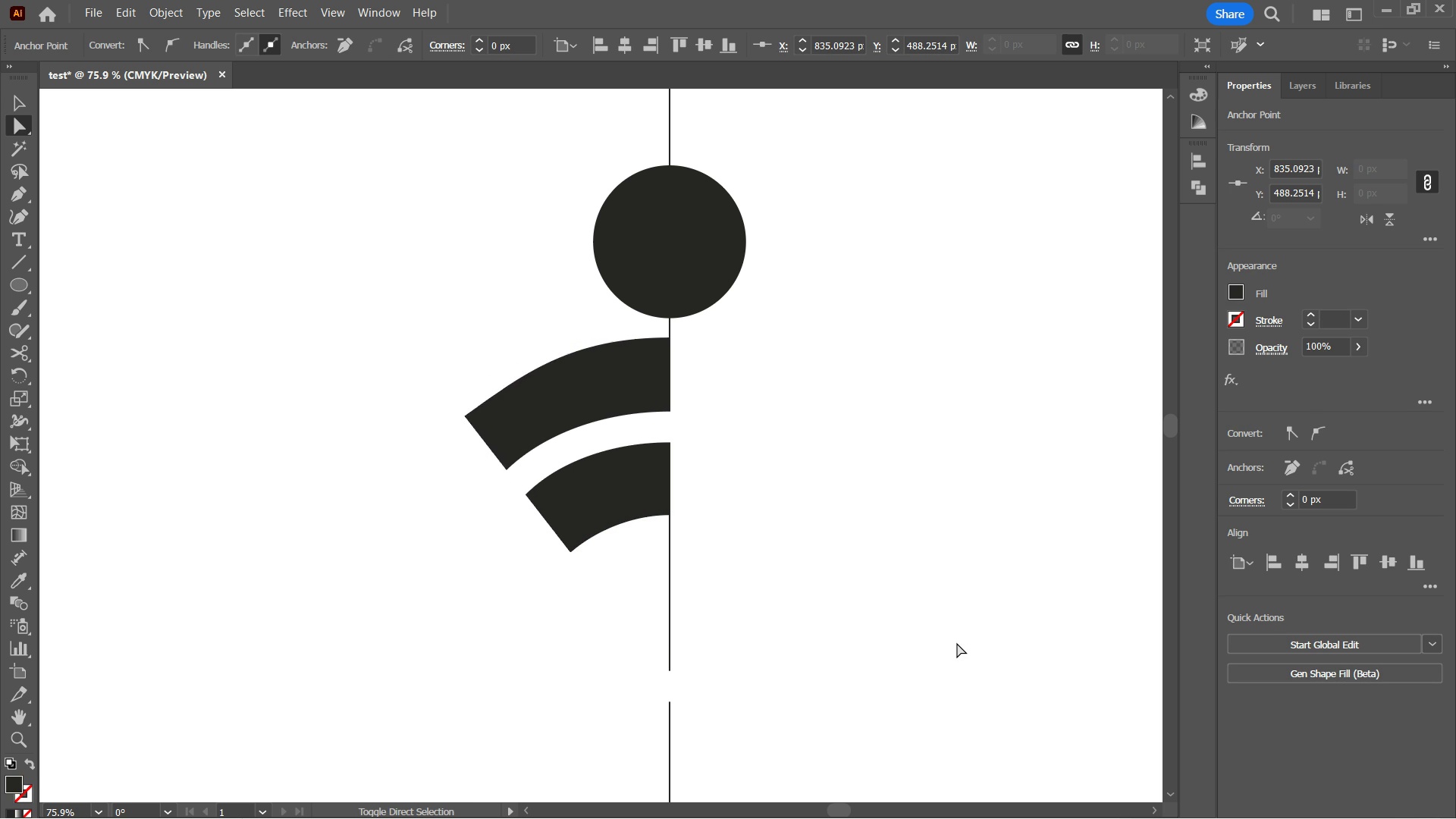 
key(Shift+ArrowLeft)
 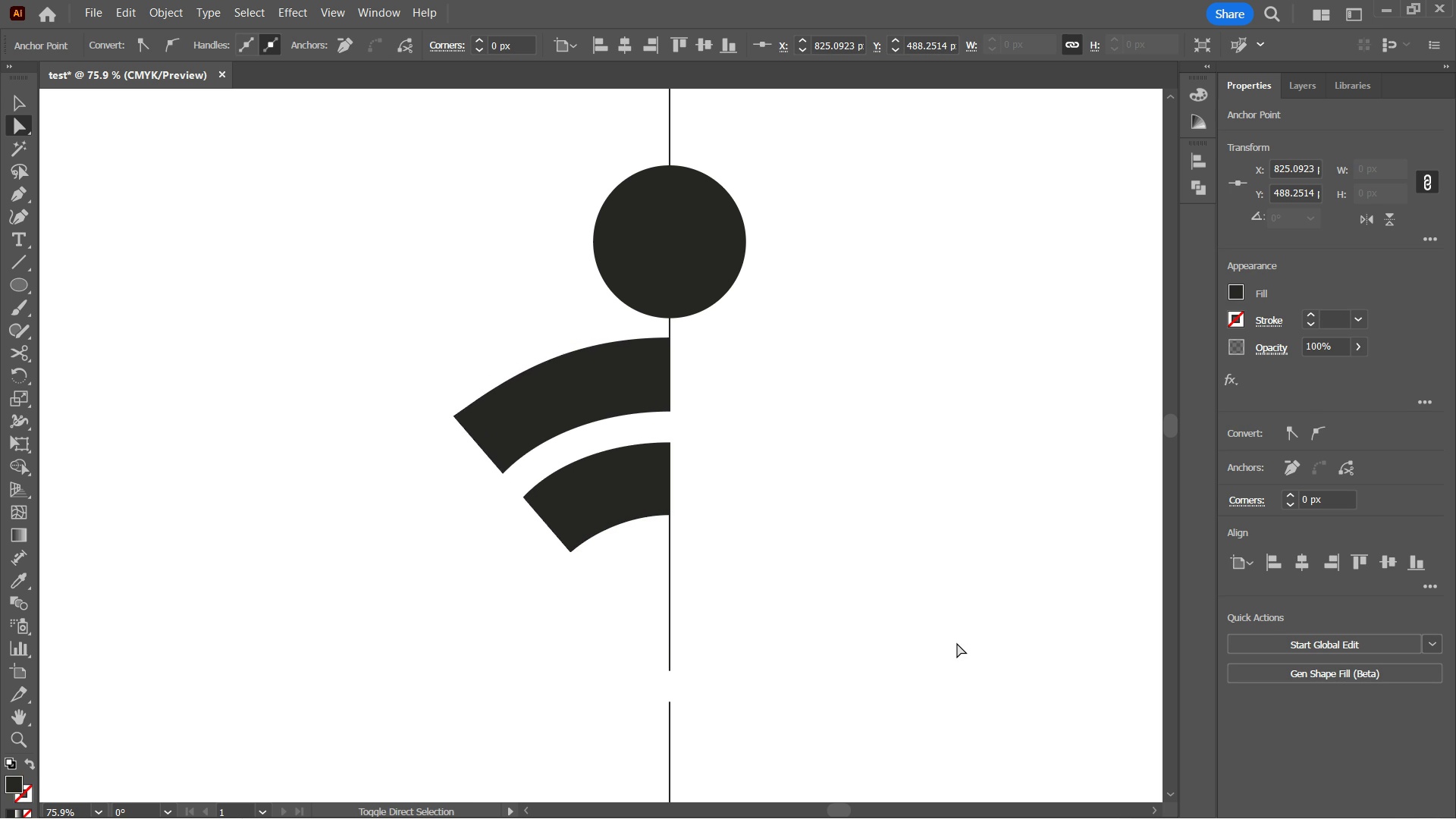 
key(Shift+ArrowRight)
 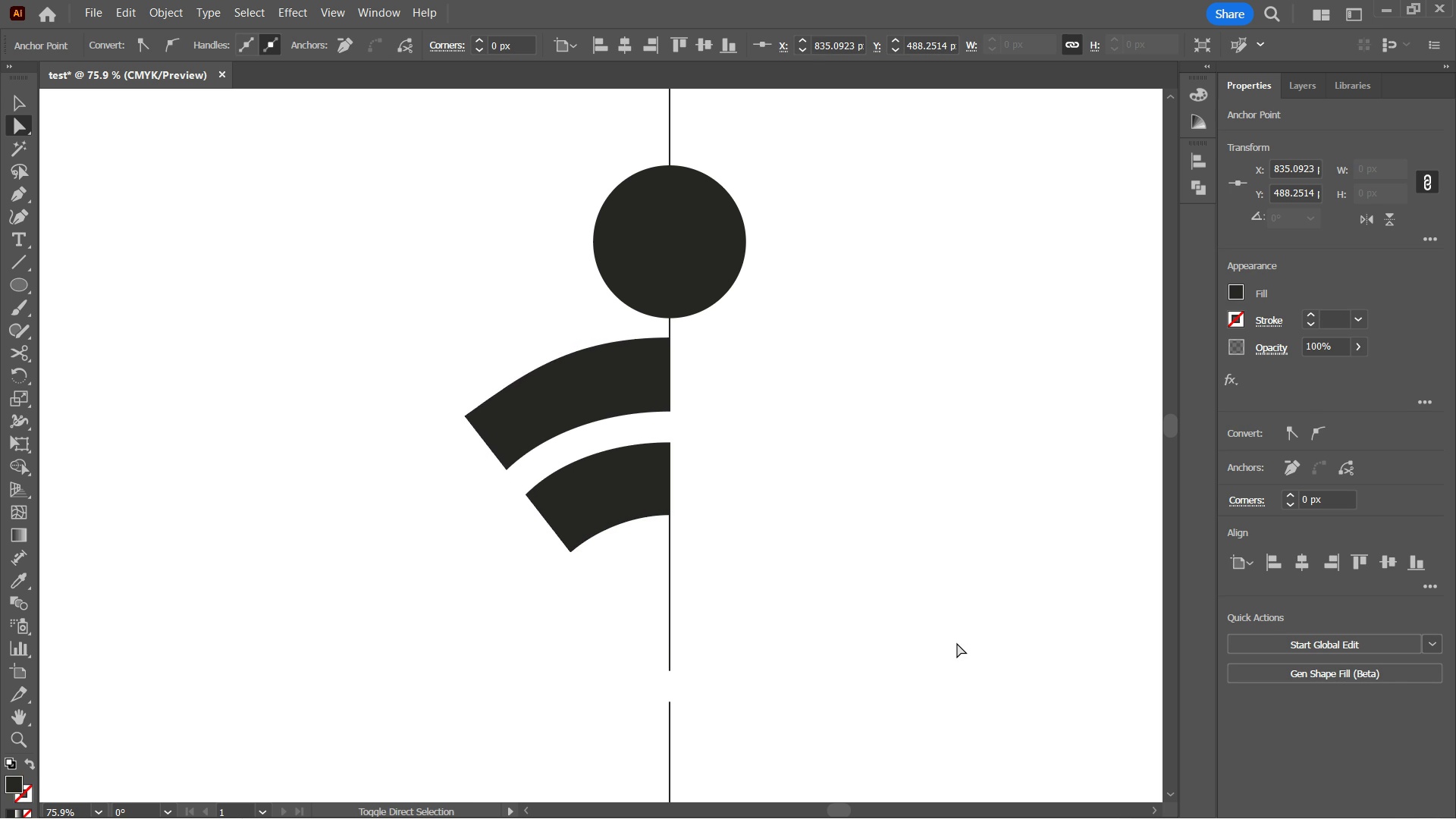 
key(Shift+ArrowLeft)
 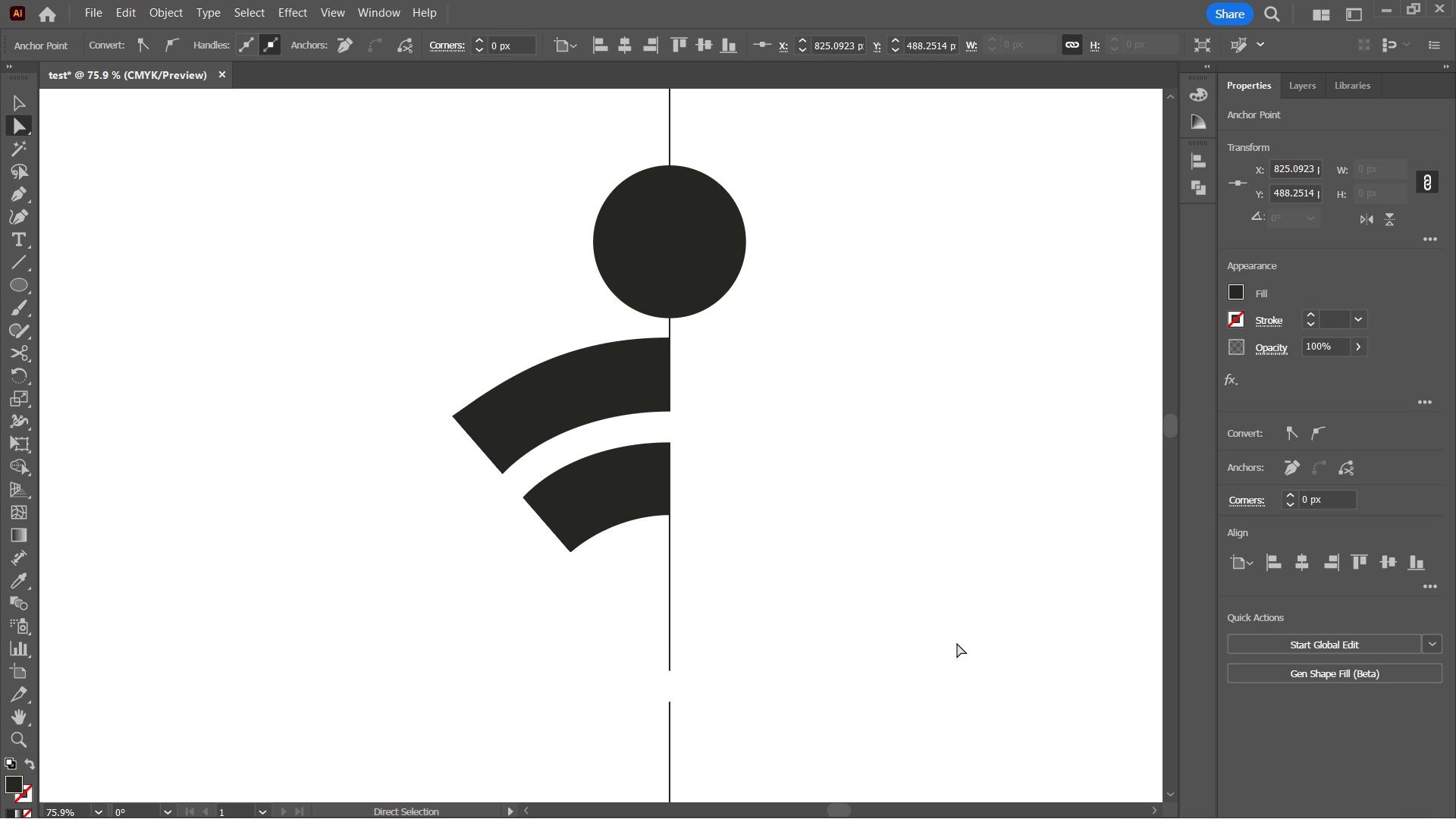 
key(ArrowLeft)
 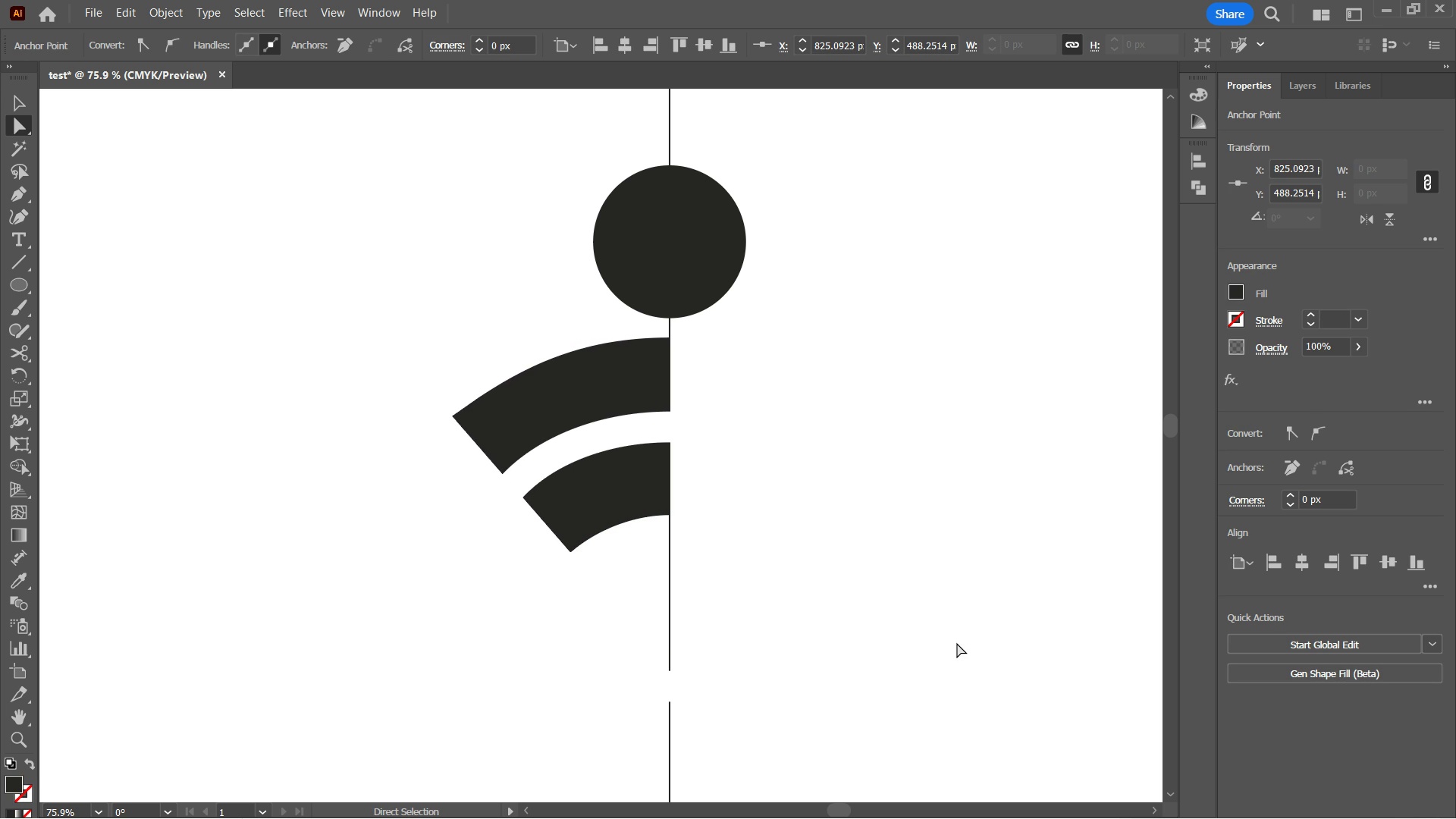 
key(ArrowLeft)
 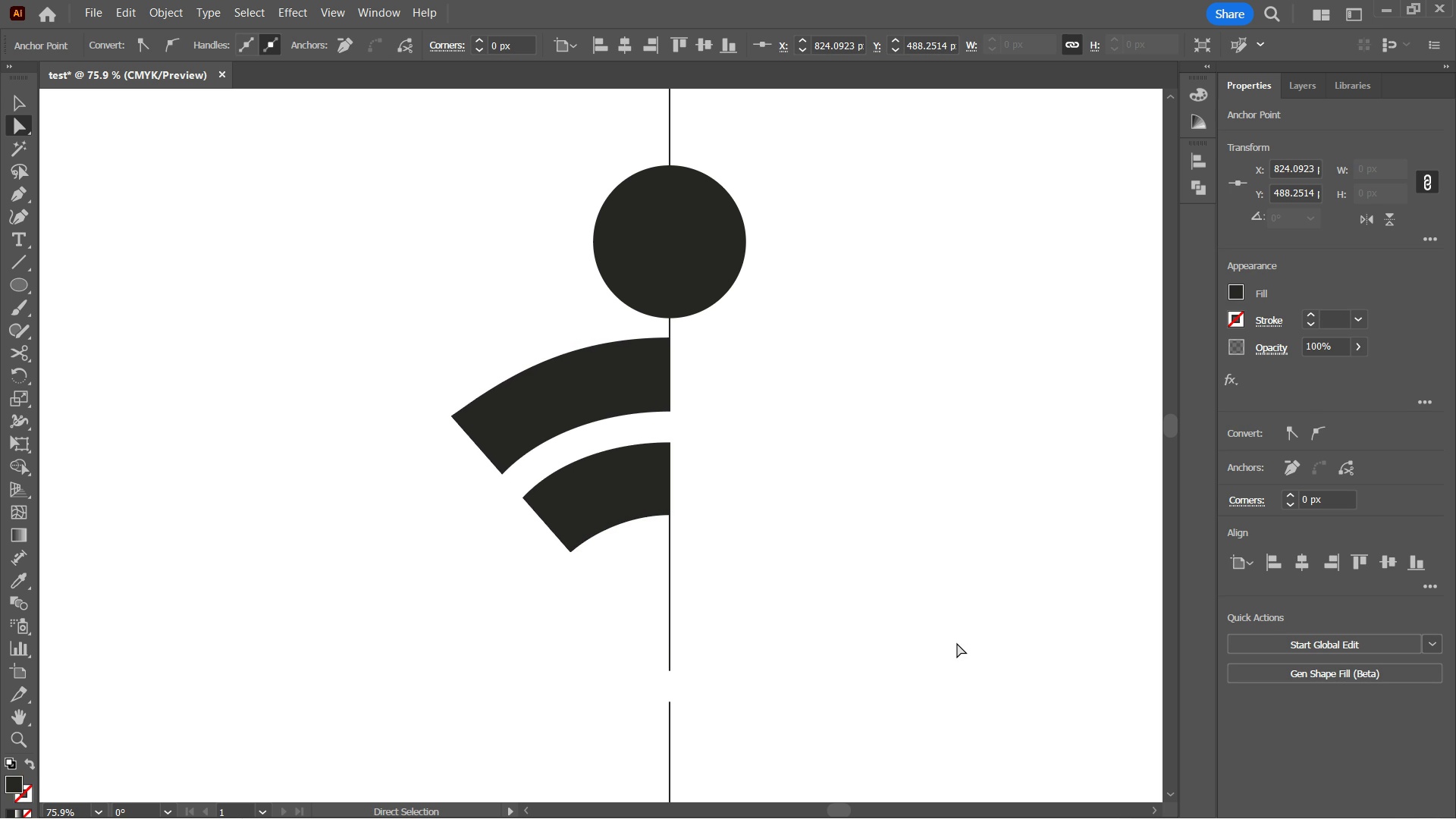 
key(ArrowLeft)
 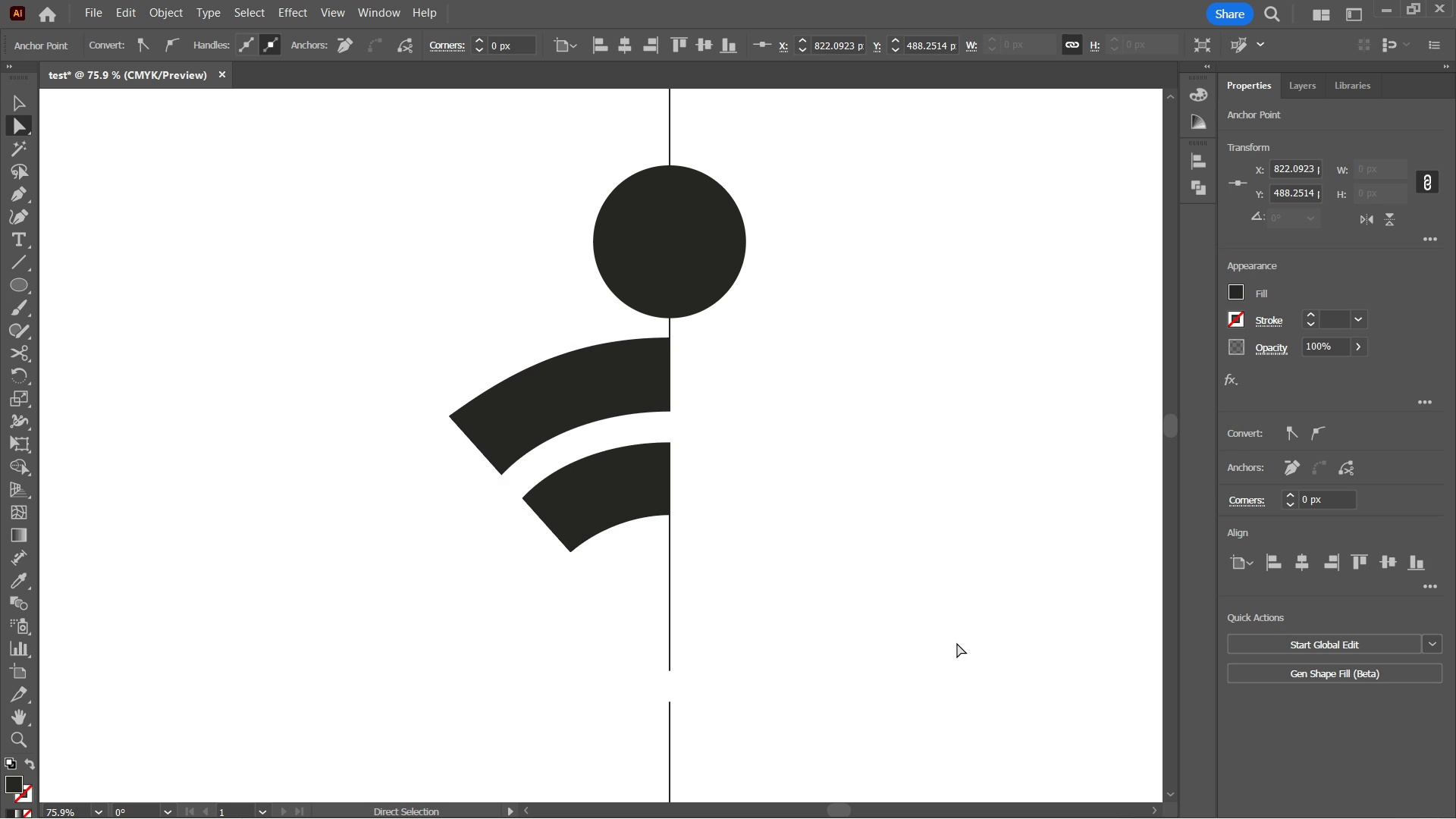 
key(ArrowLeft)
 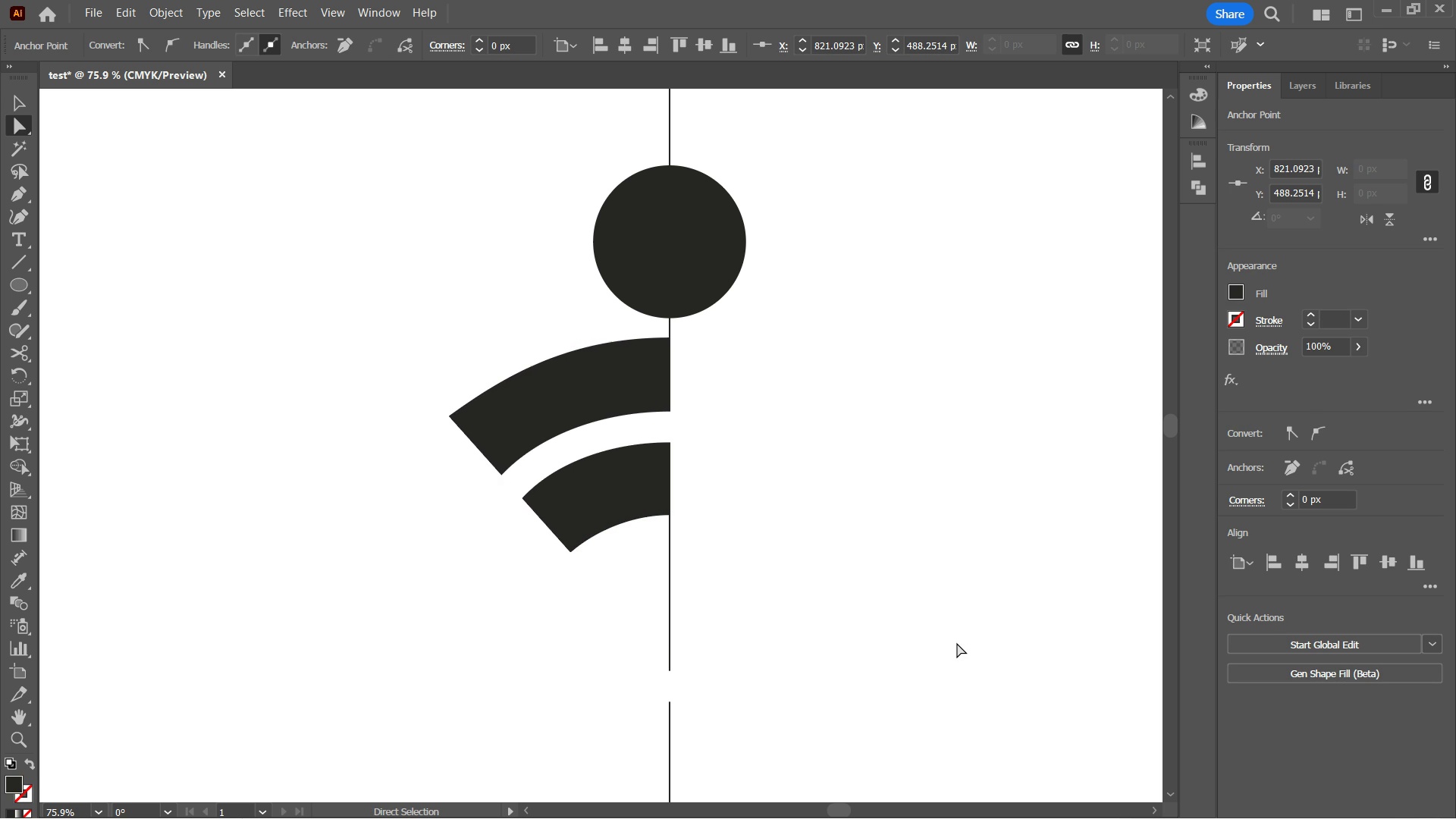 
key(ArrowLeft)
 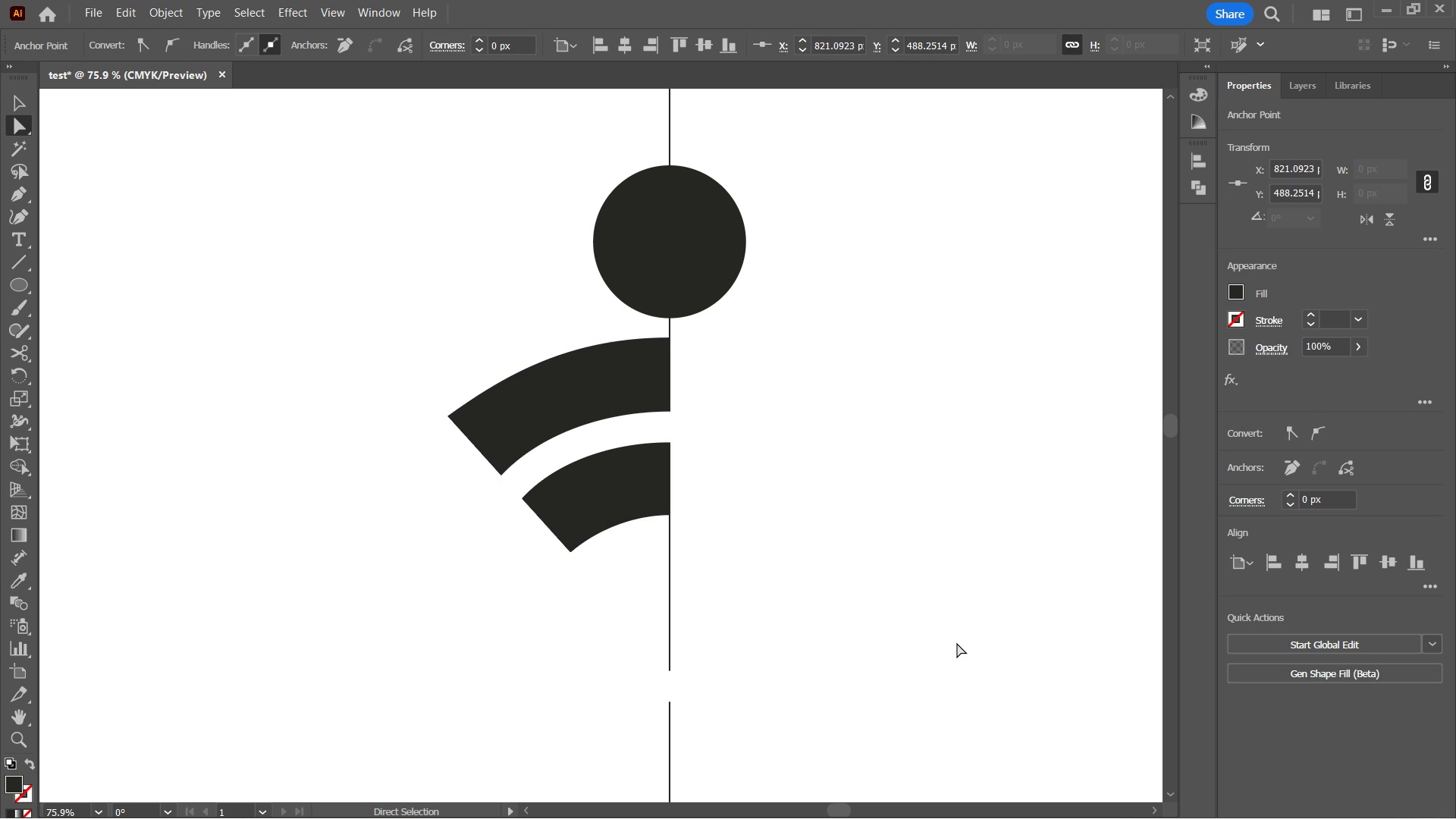 
key(ArrowLeft)
 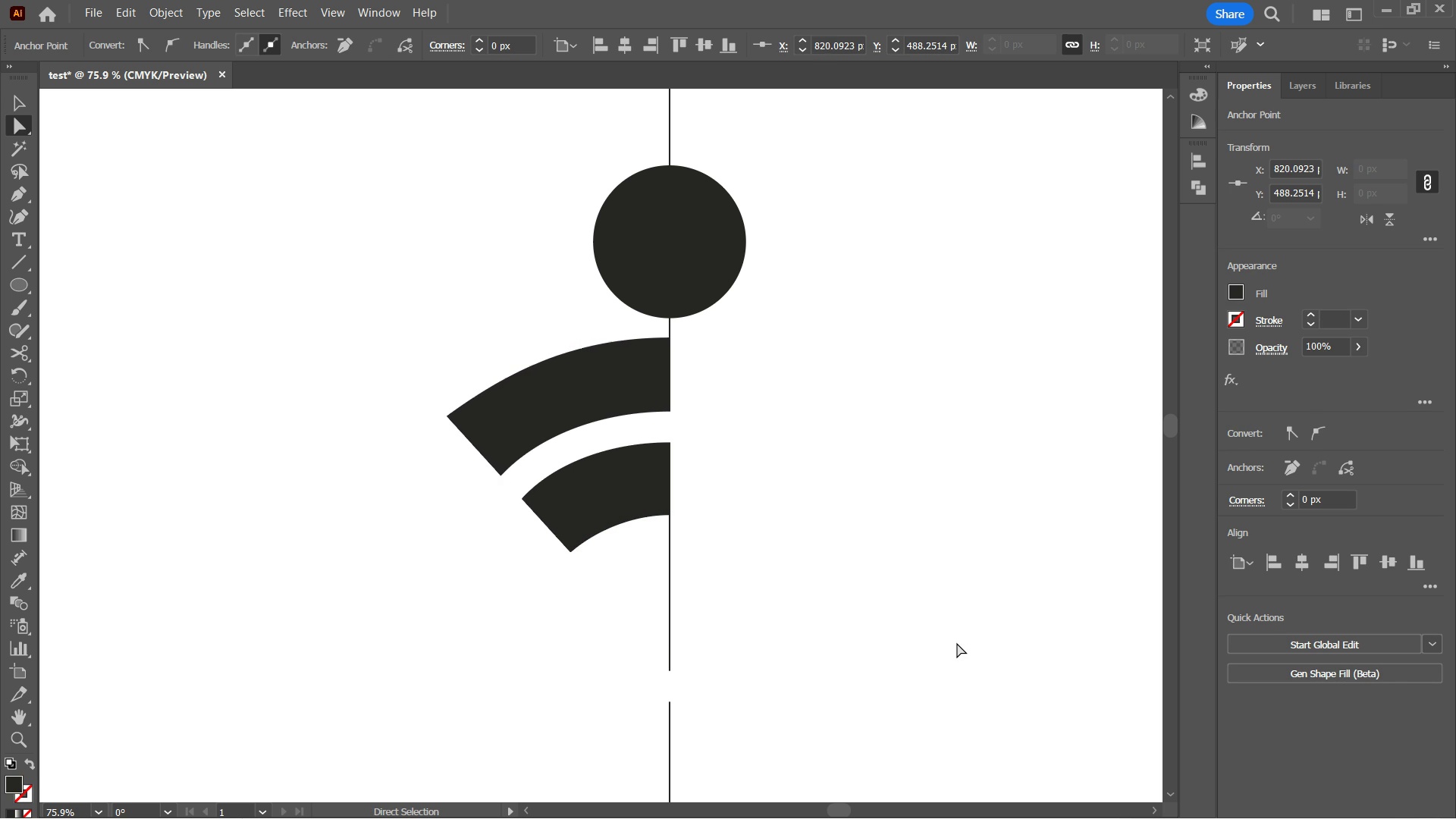 
key(ArrowRight)
 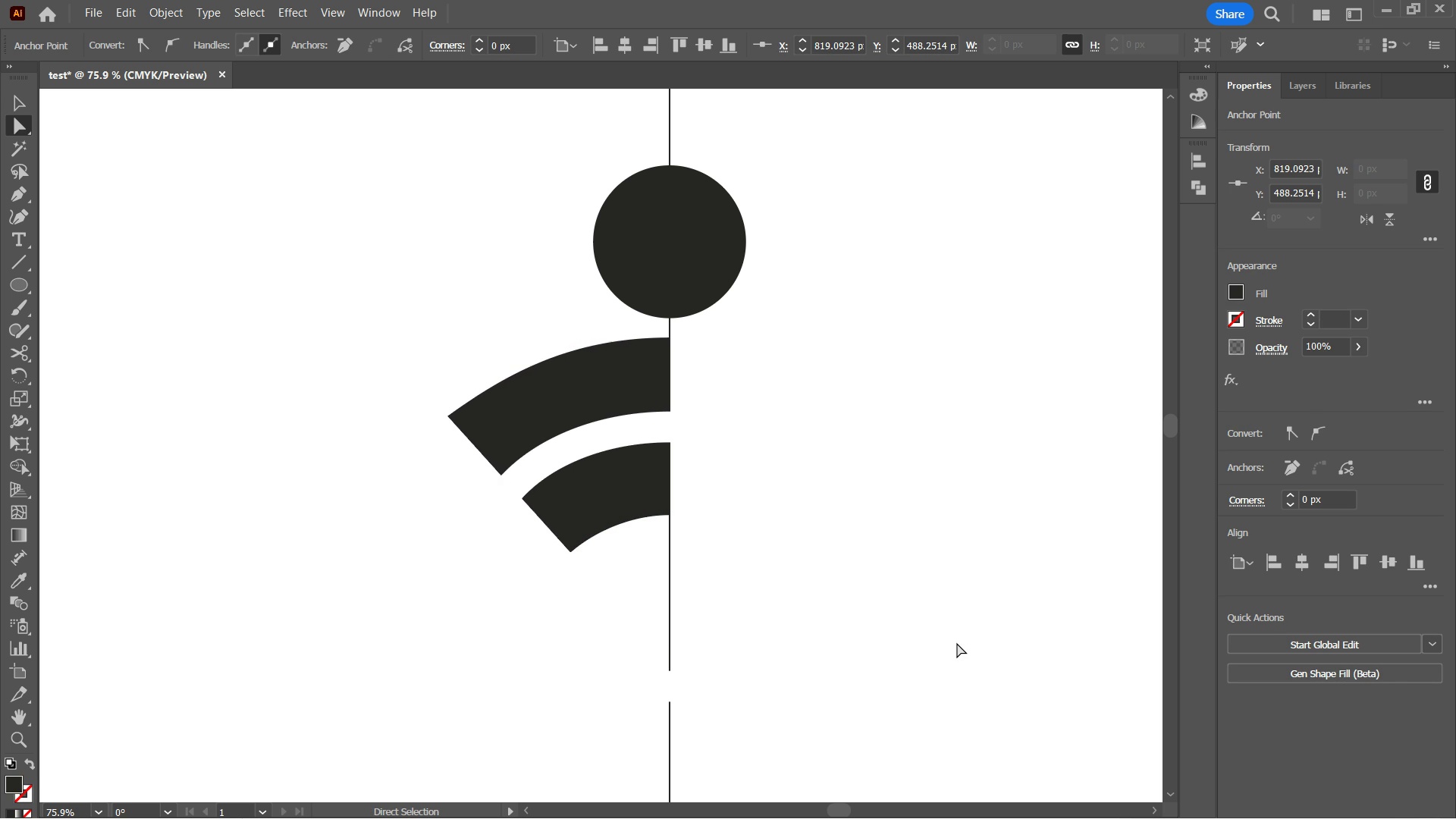 
key(ArrowRight)
 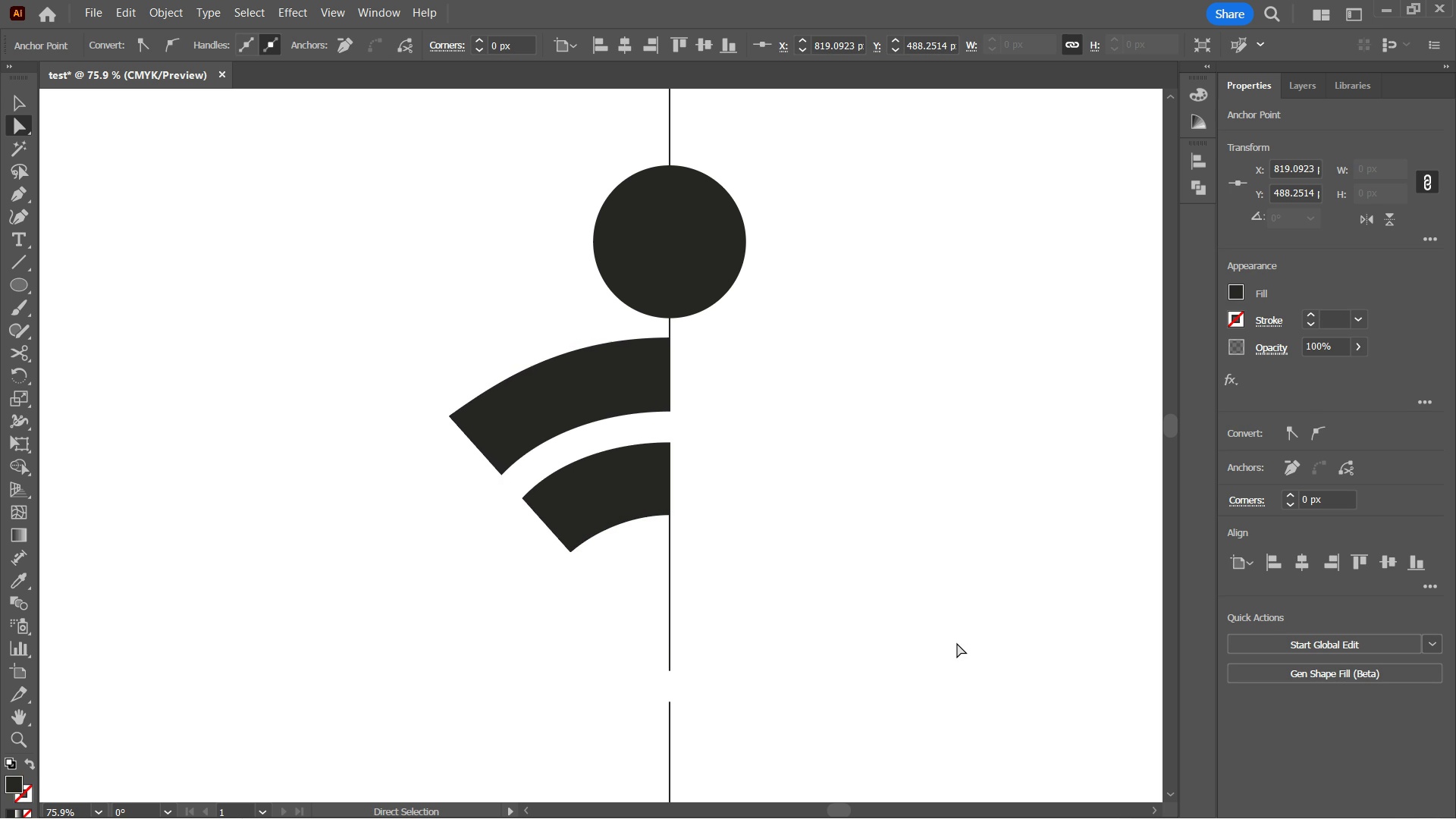 
key(ArrowRight)
 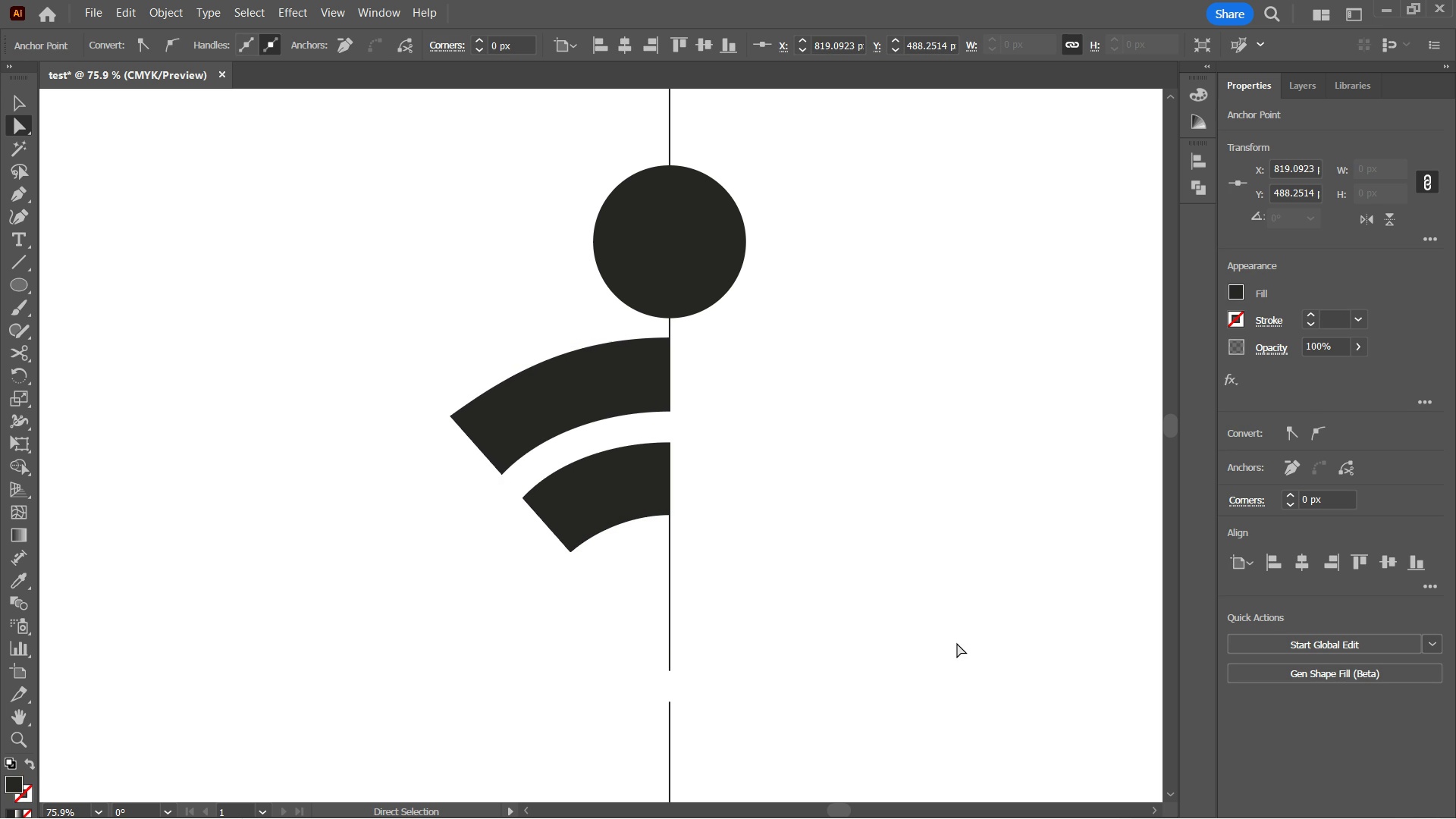 
key(ArrowRight)
 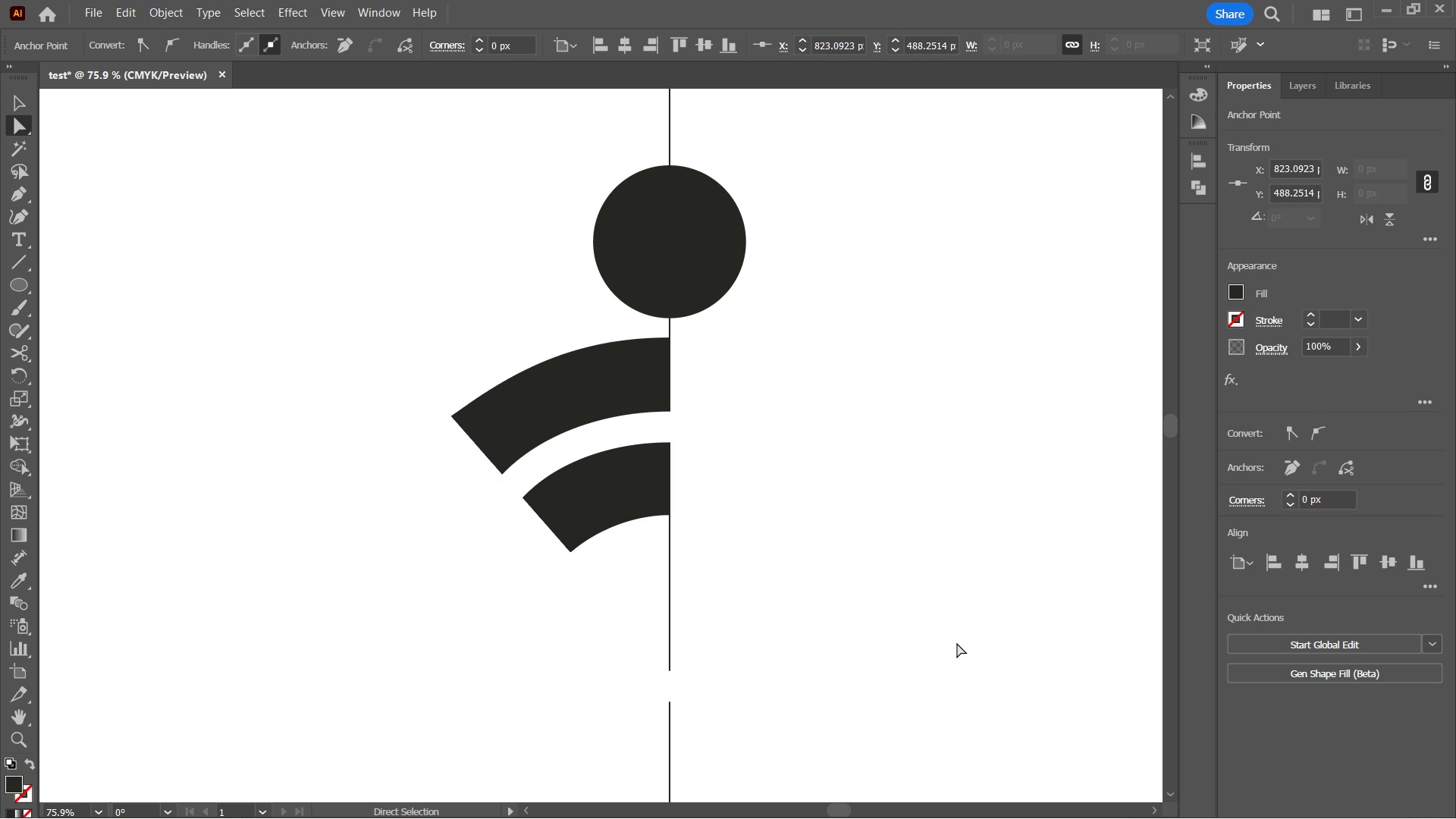 
key(ArrowLeft)
 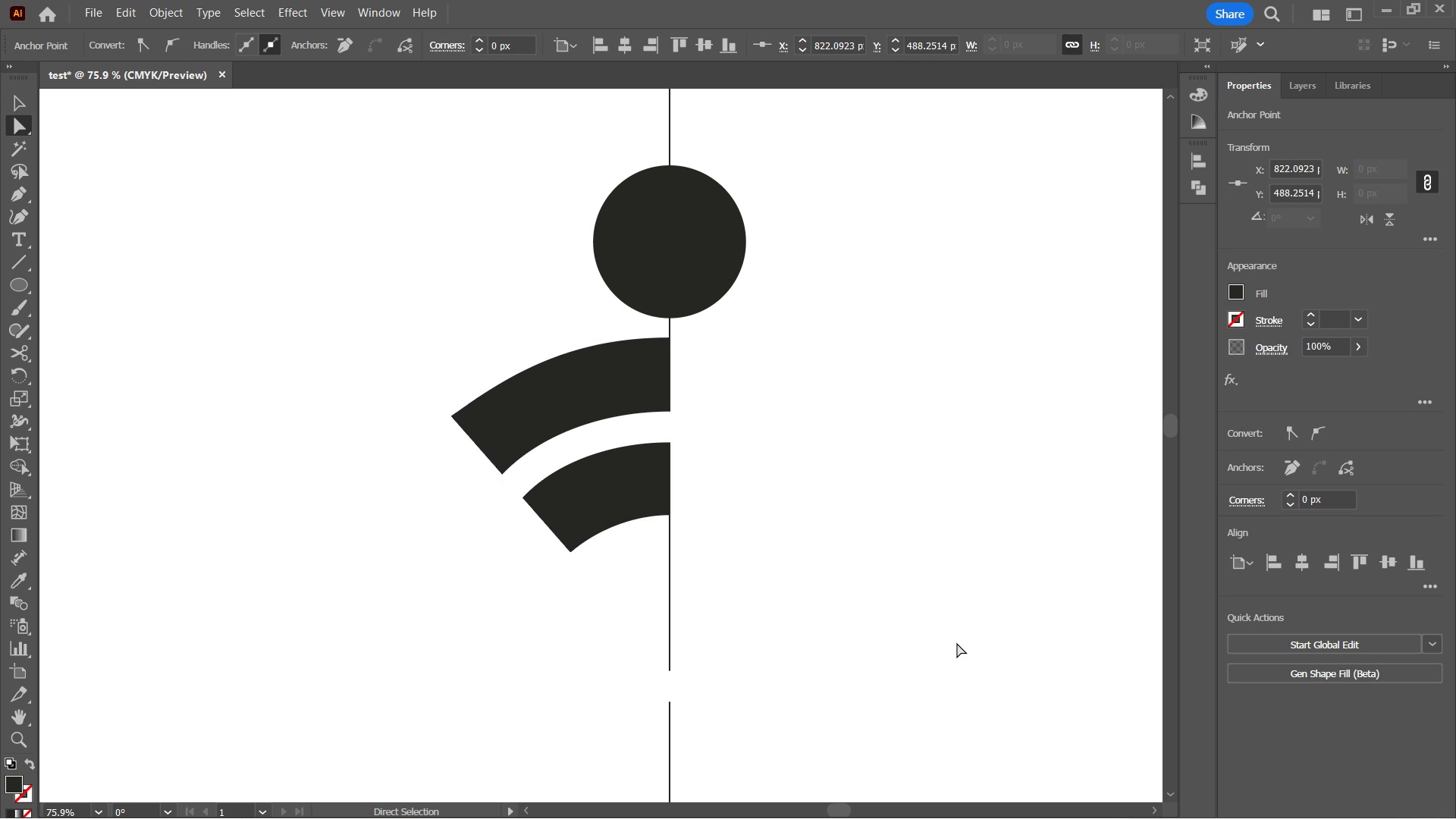 
key(ArrowRight)
 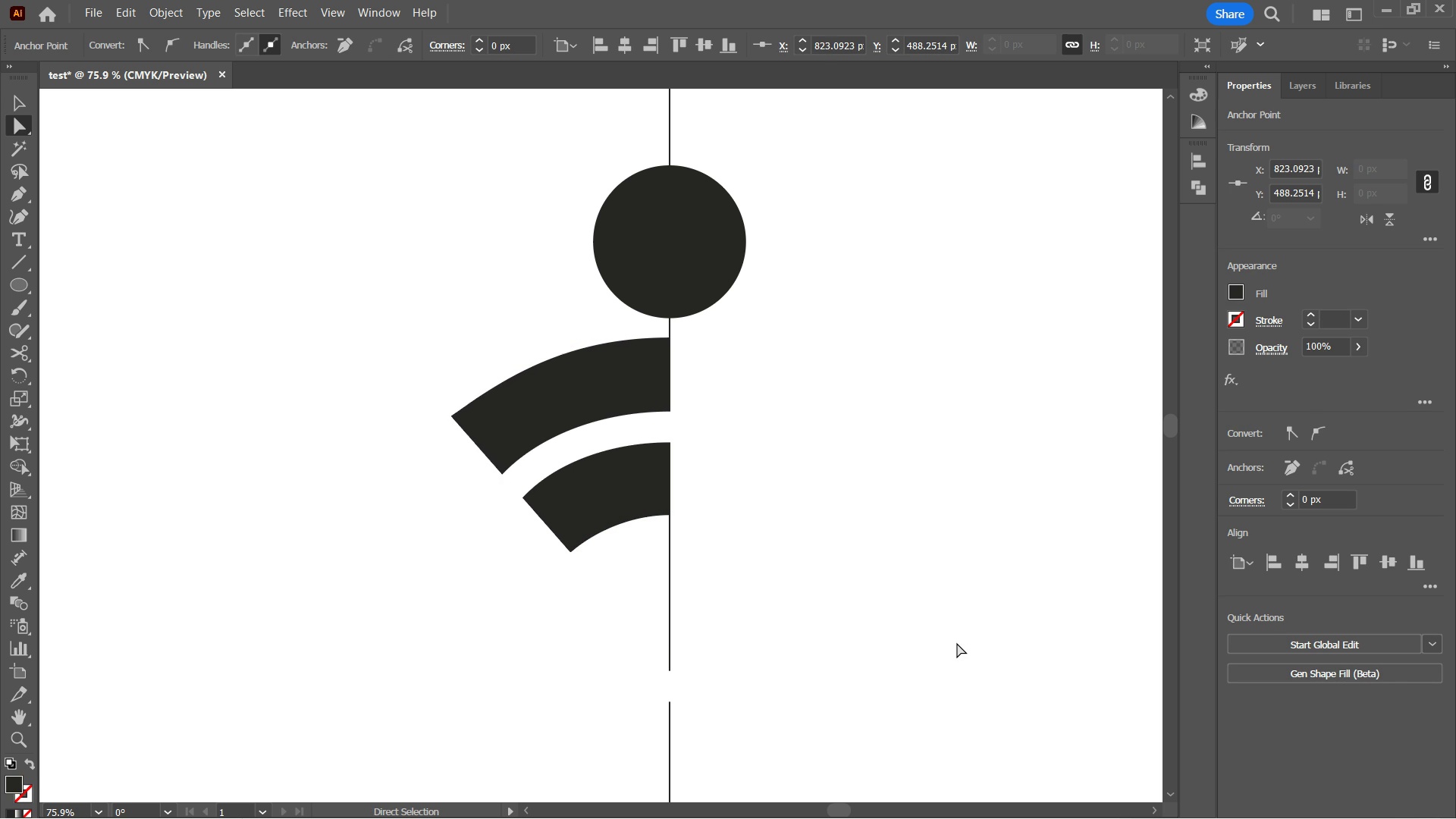 
key(ArrowRight)
 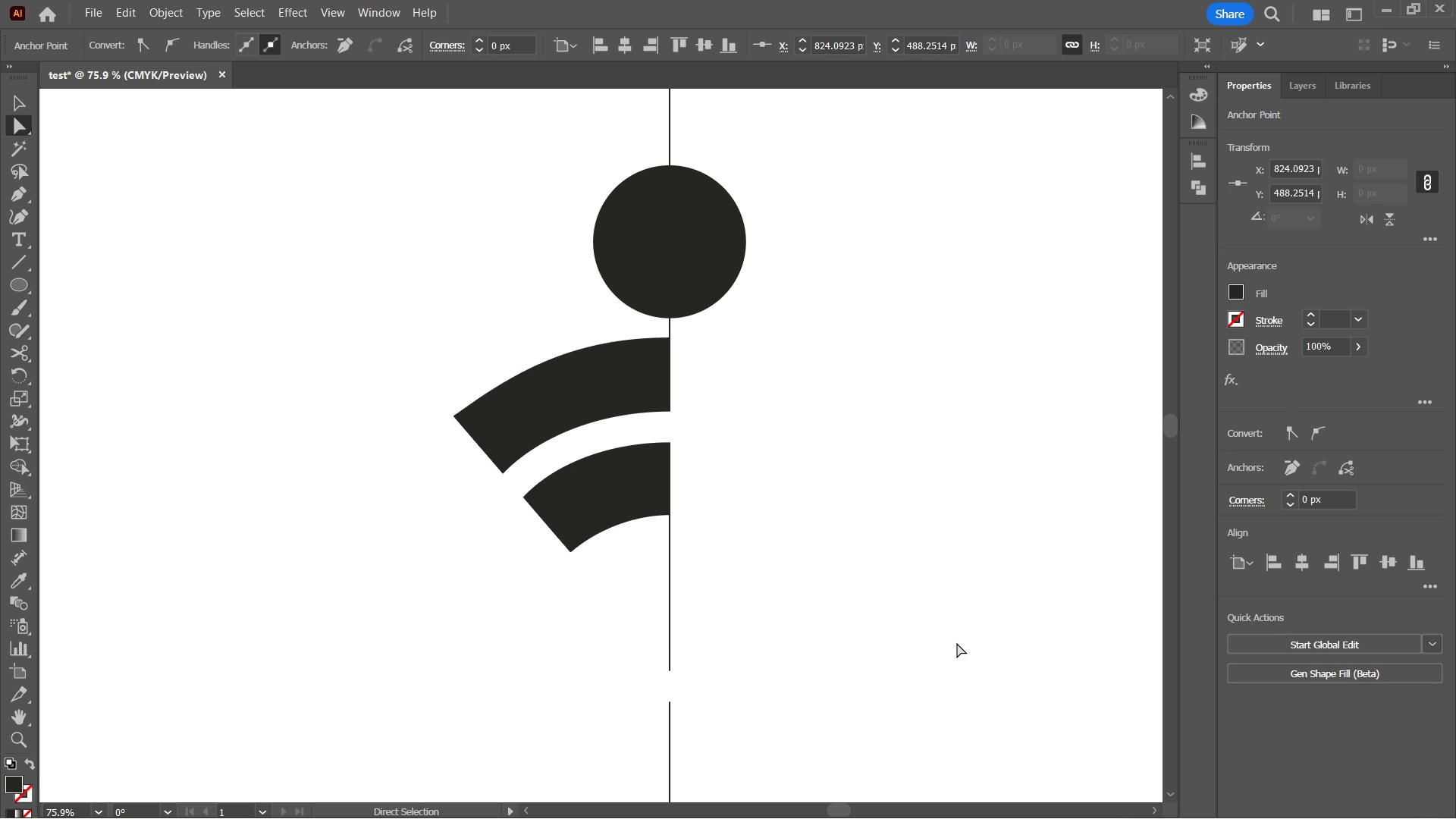 
key(ArrowRight)
 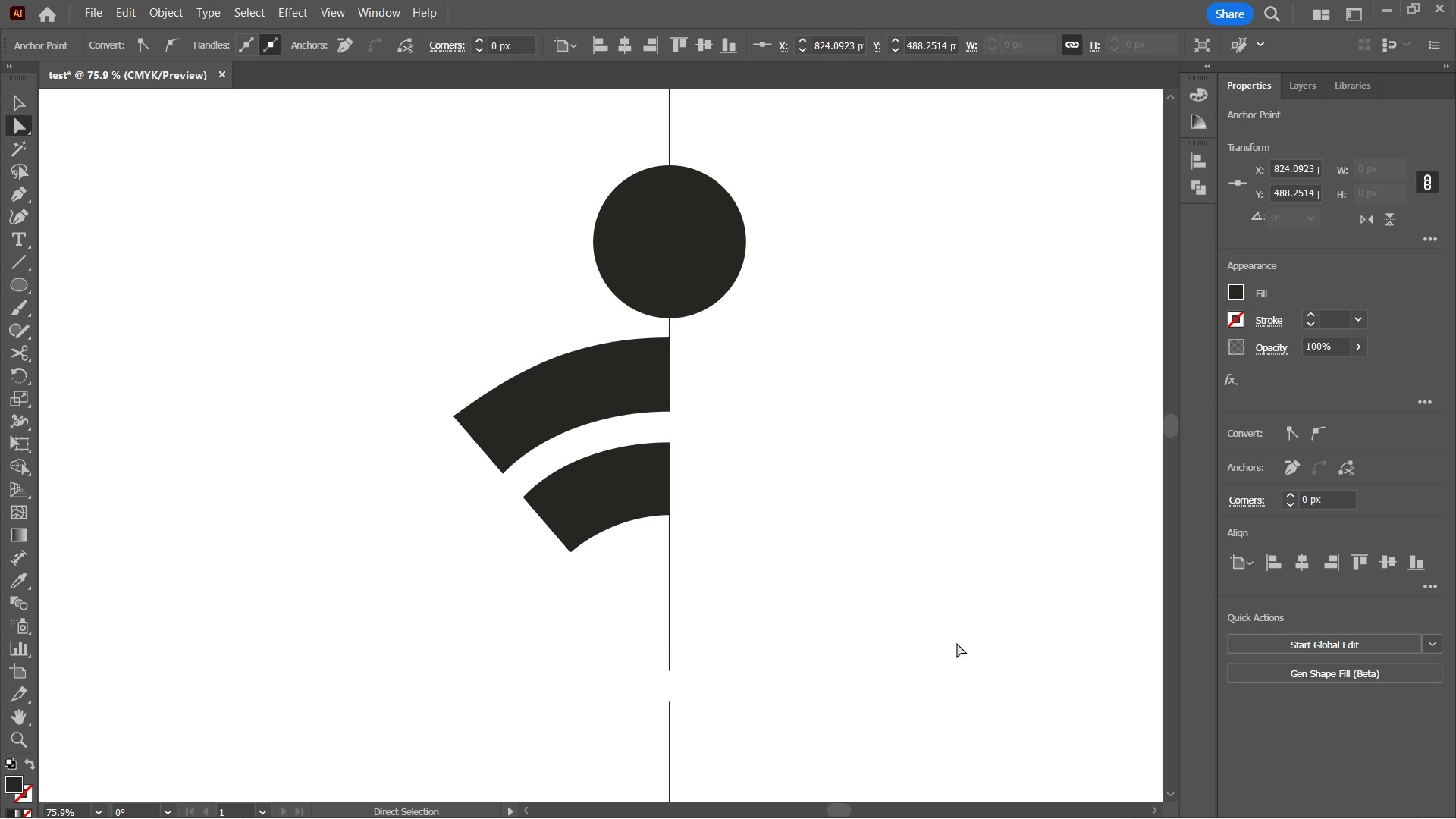 
key(ArrowRight)
 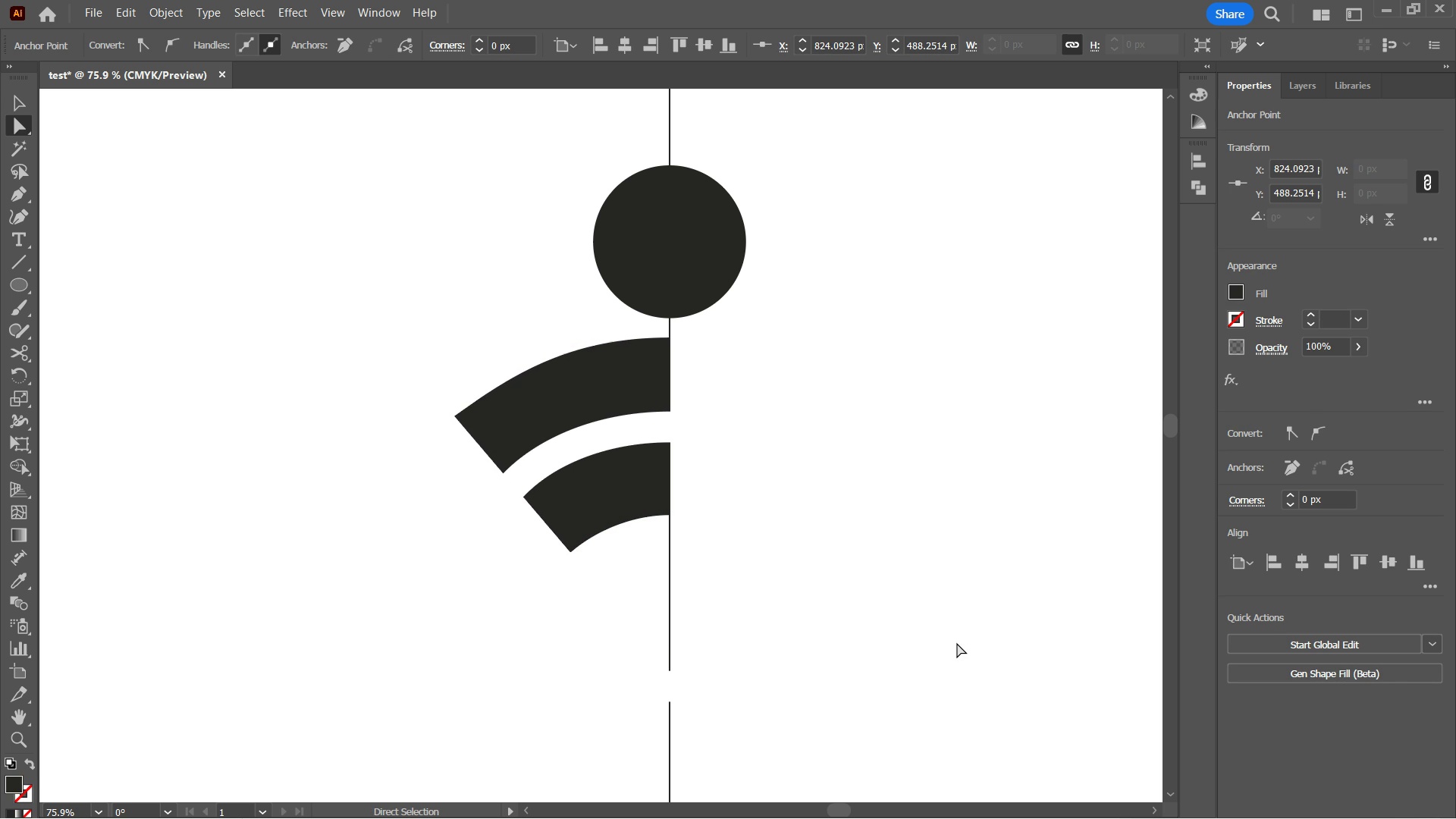 
key(ArrowRight)
 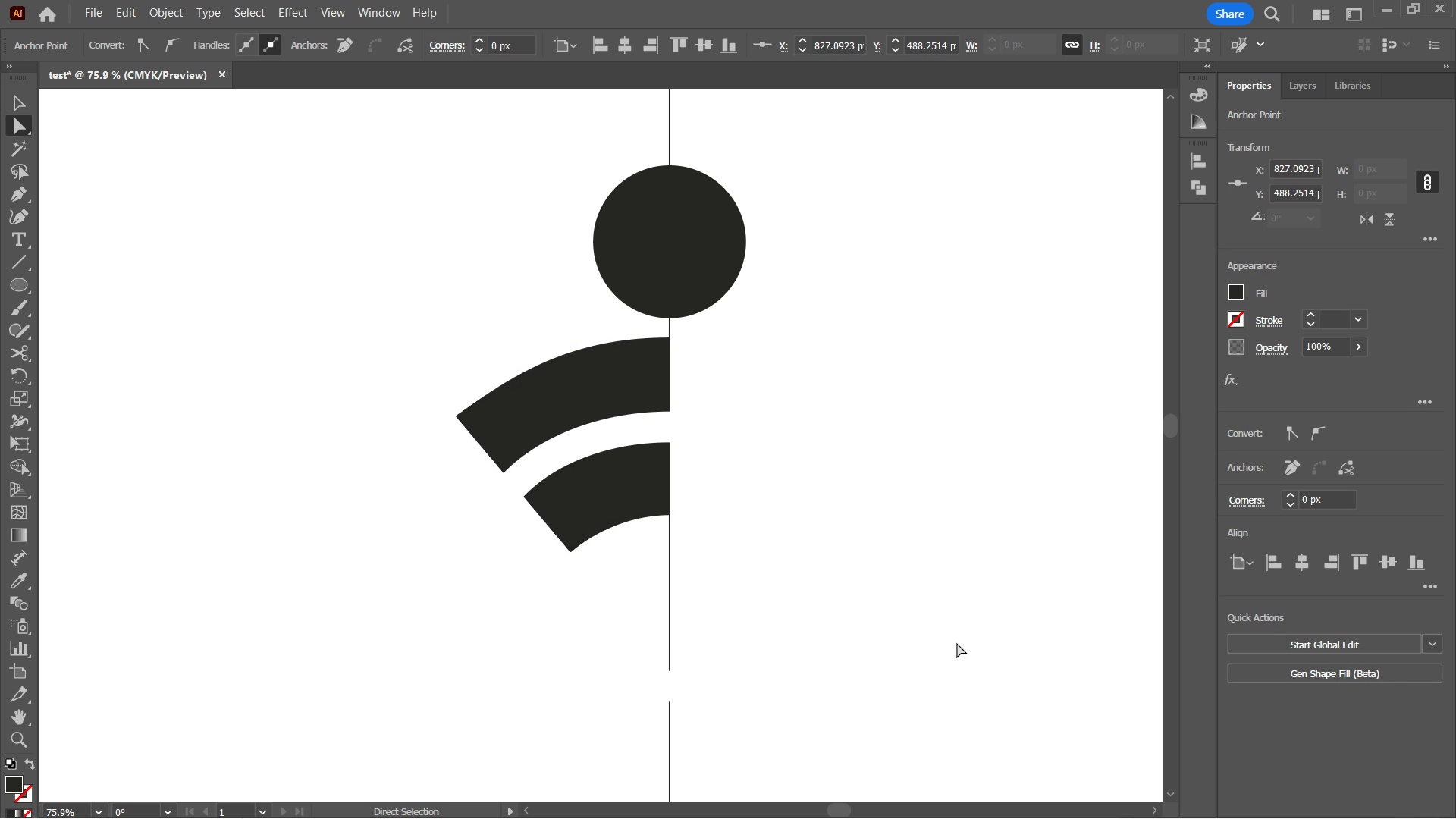 
key(ArrowLeft)
 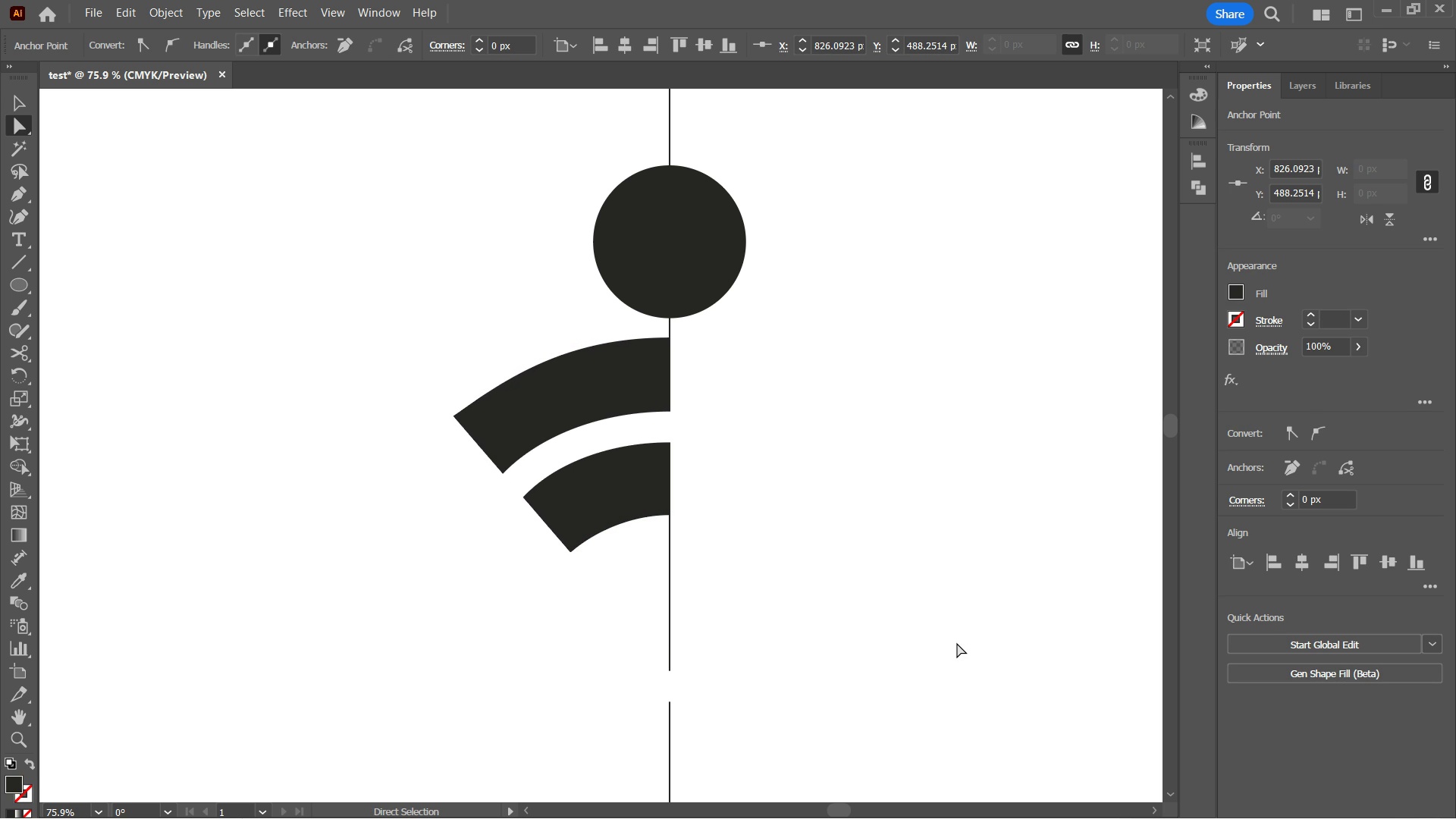 
key(ArrowRight)
 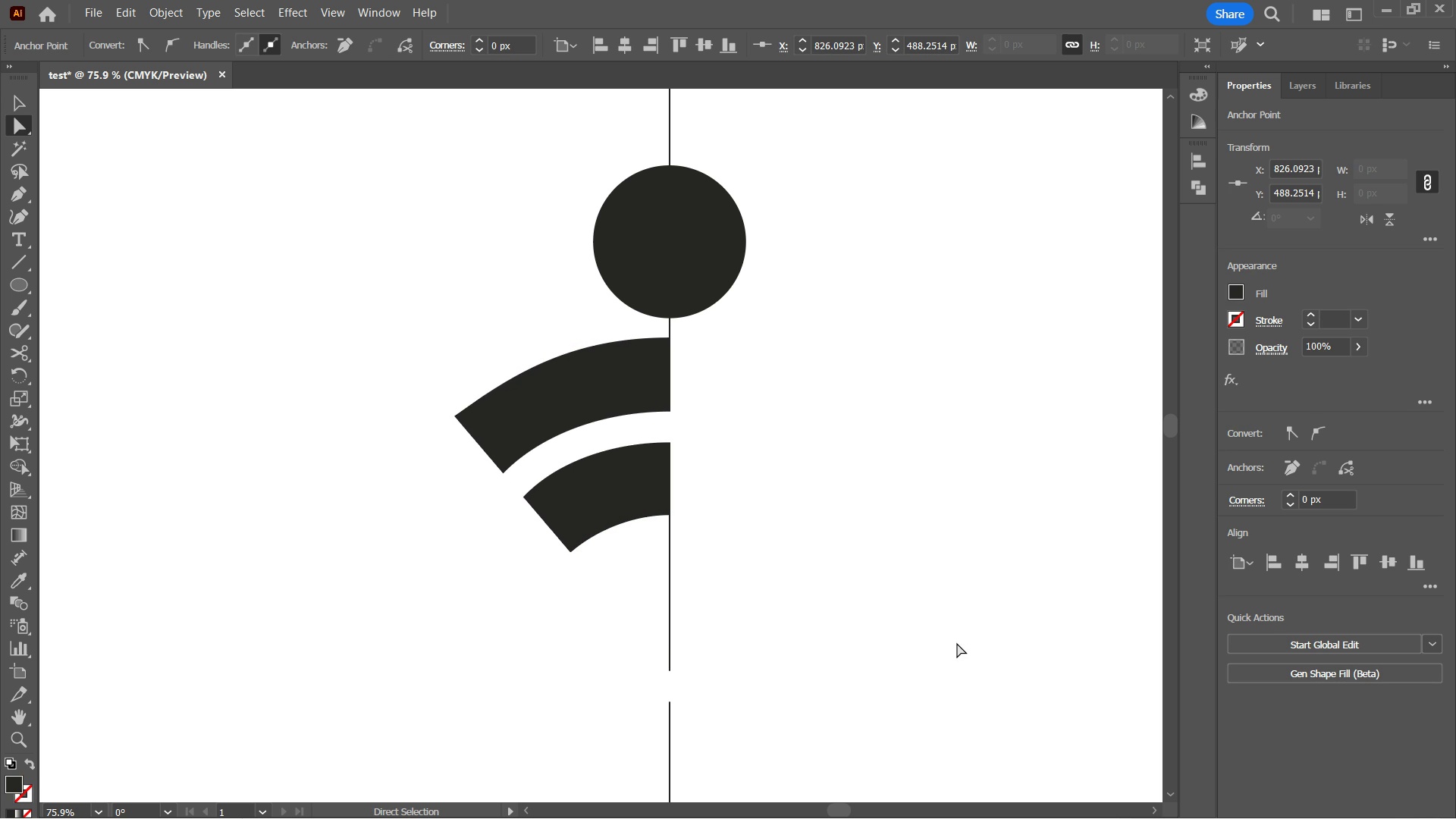 
key(ArrowRight)
 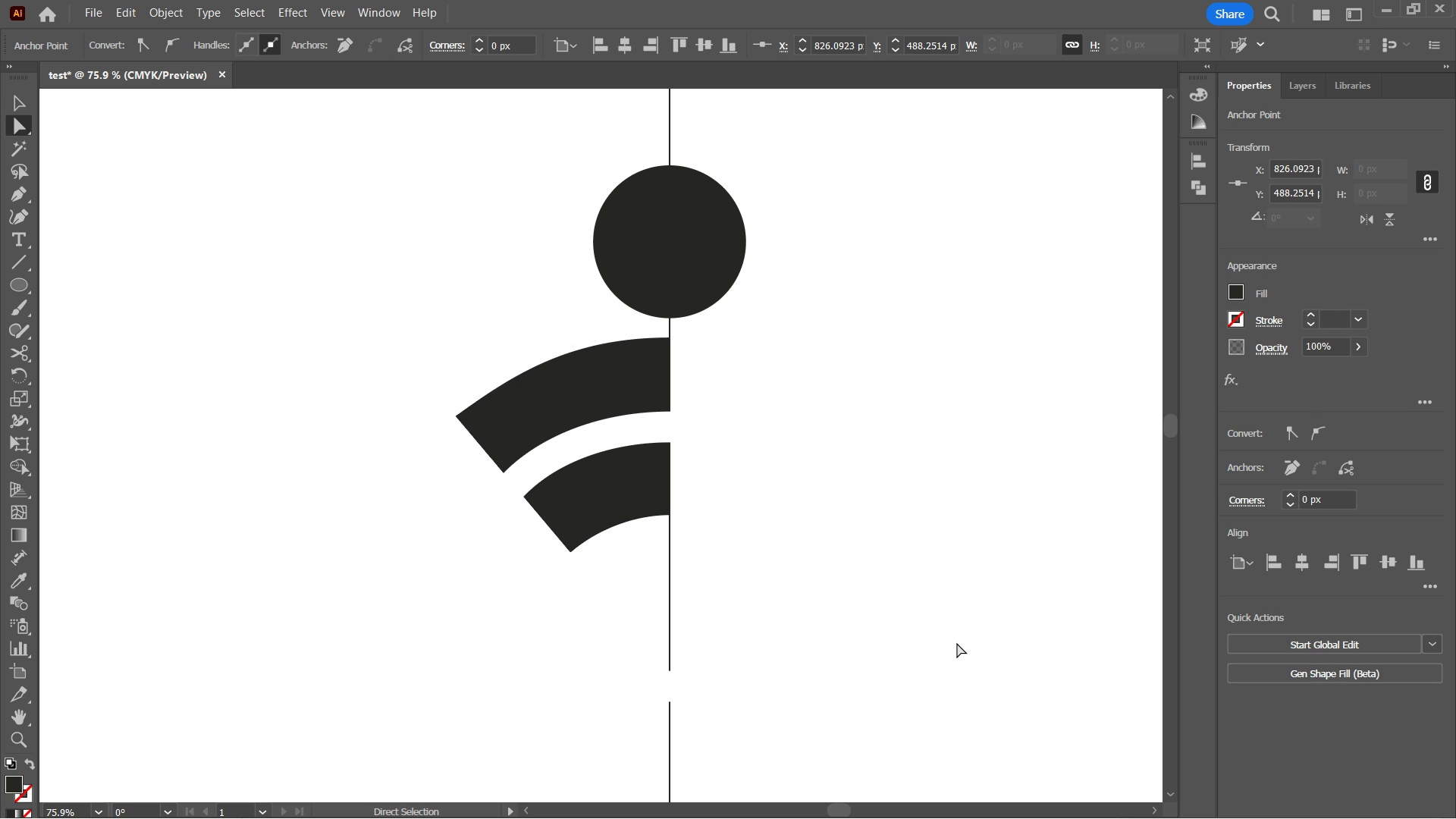 
key(ArrowRight)
 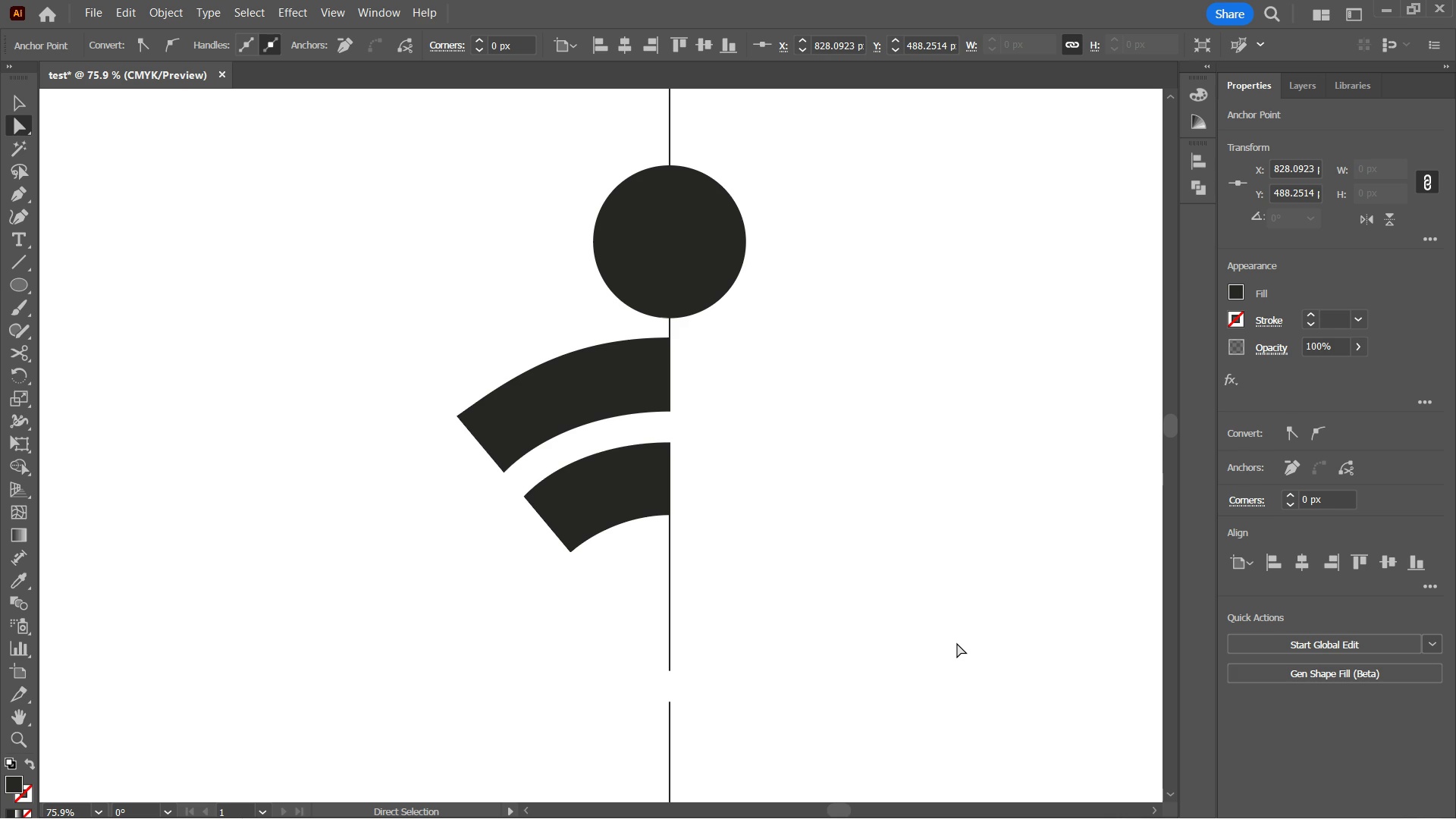 
key(ArrowLeft)
 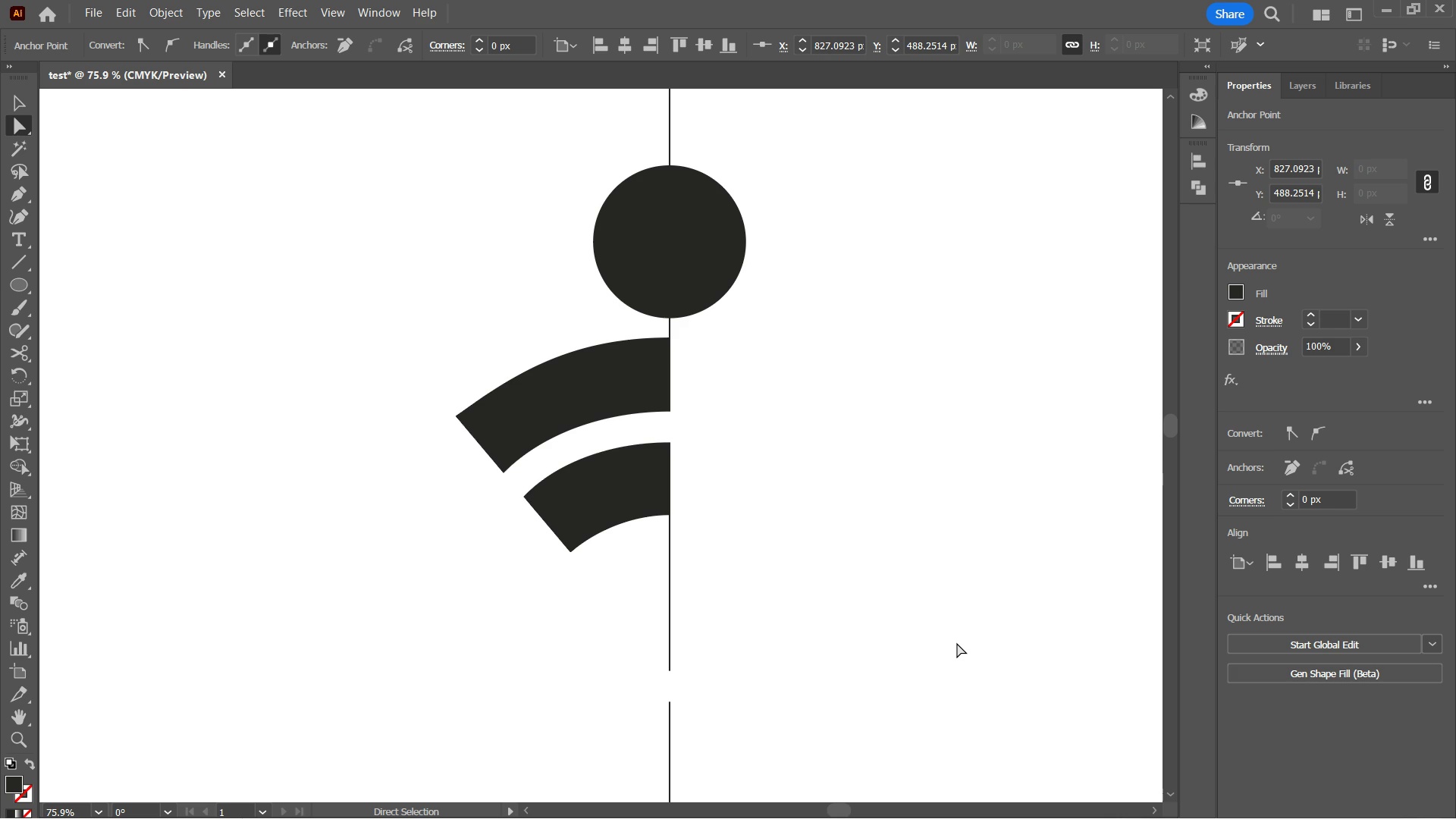 
key(ArrowRight)
 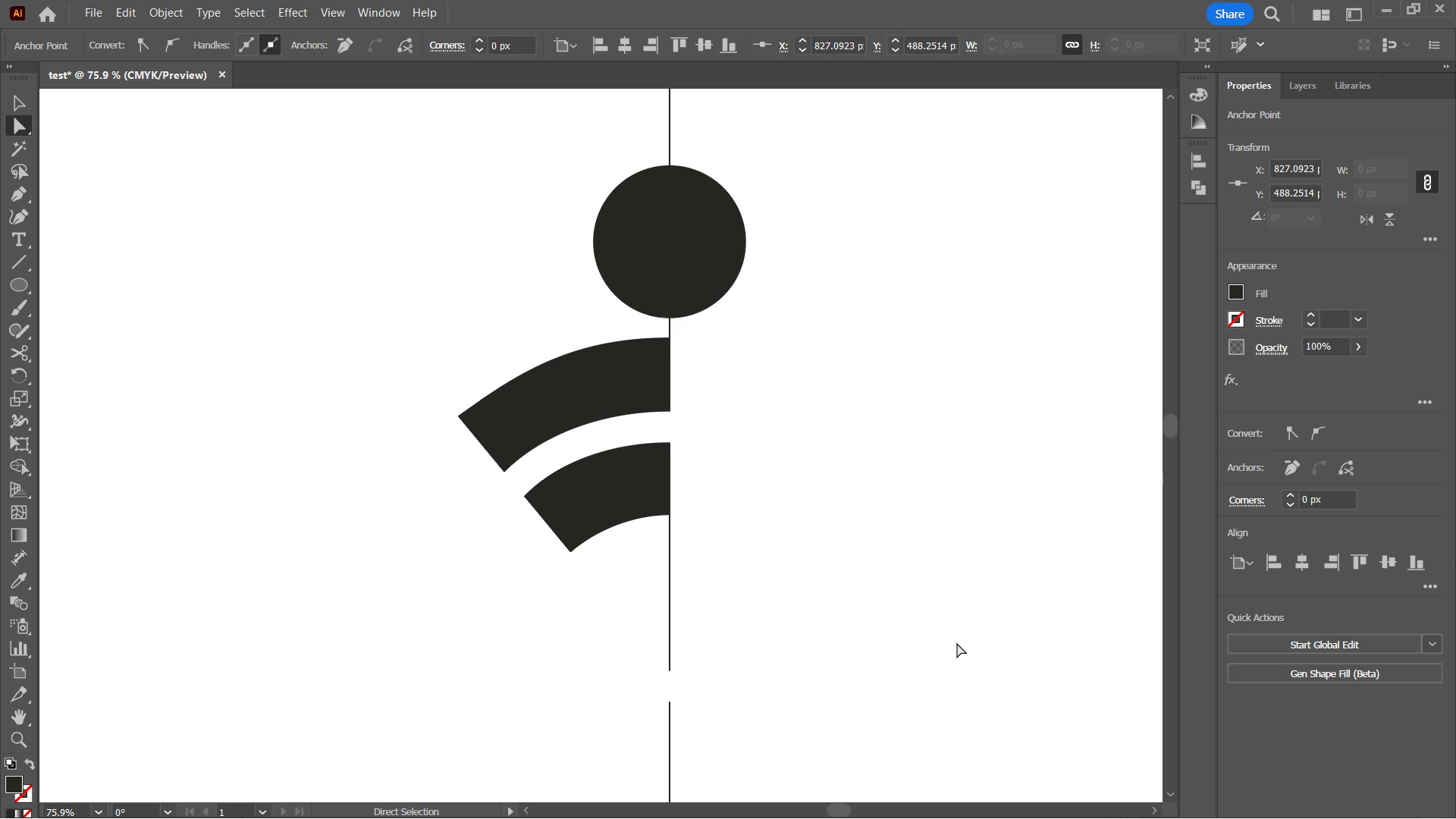 
key(ArrowRight)
 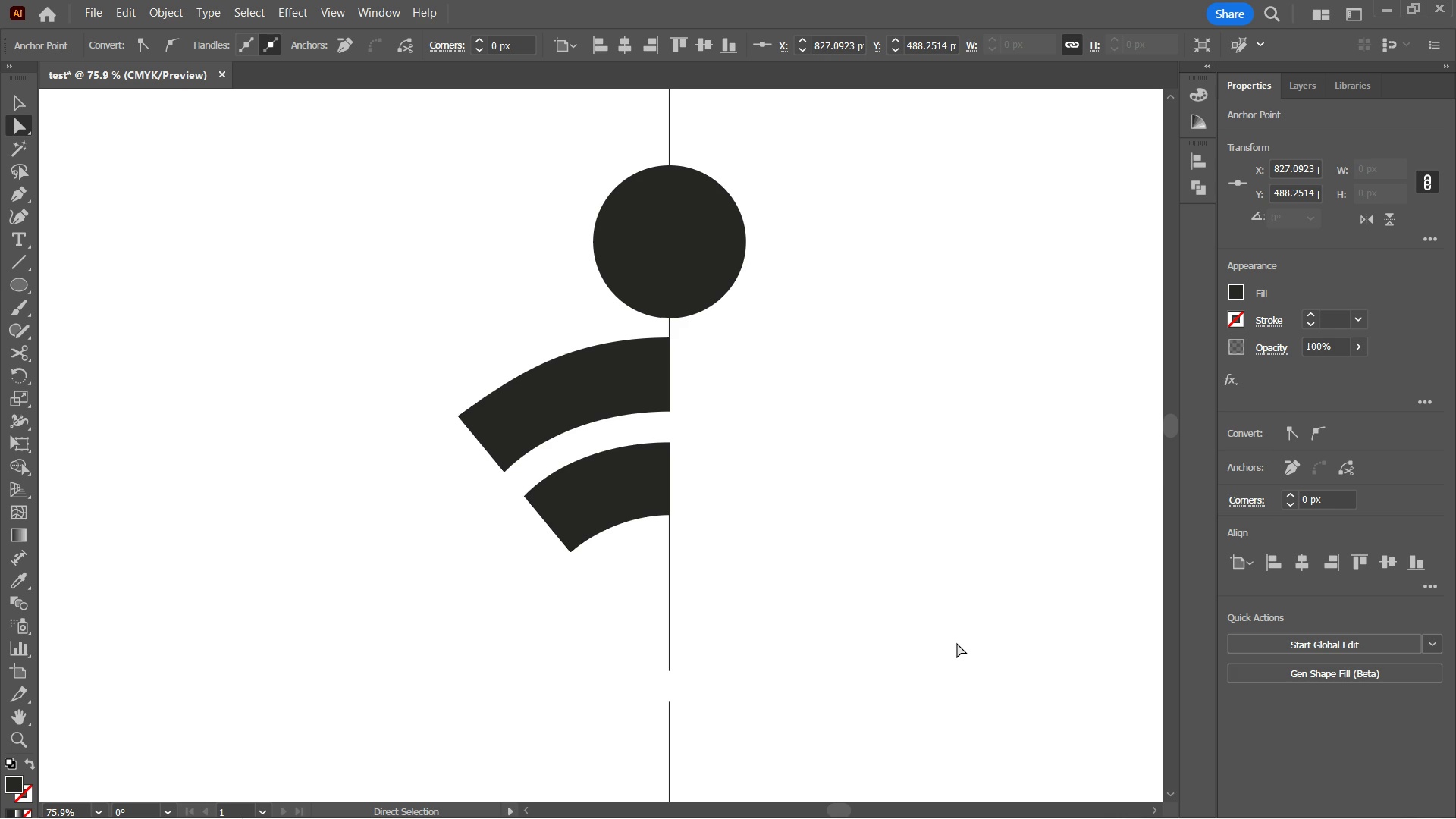 
key(ArrowRight)
 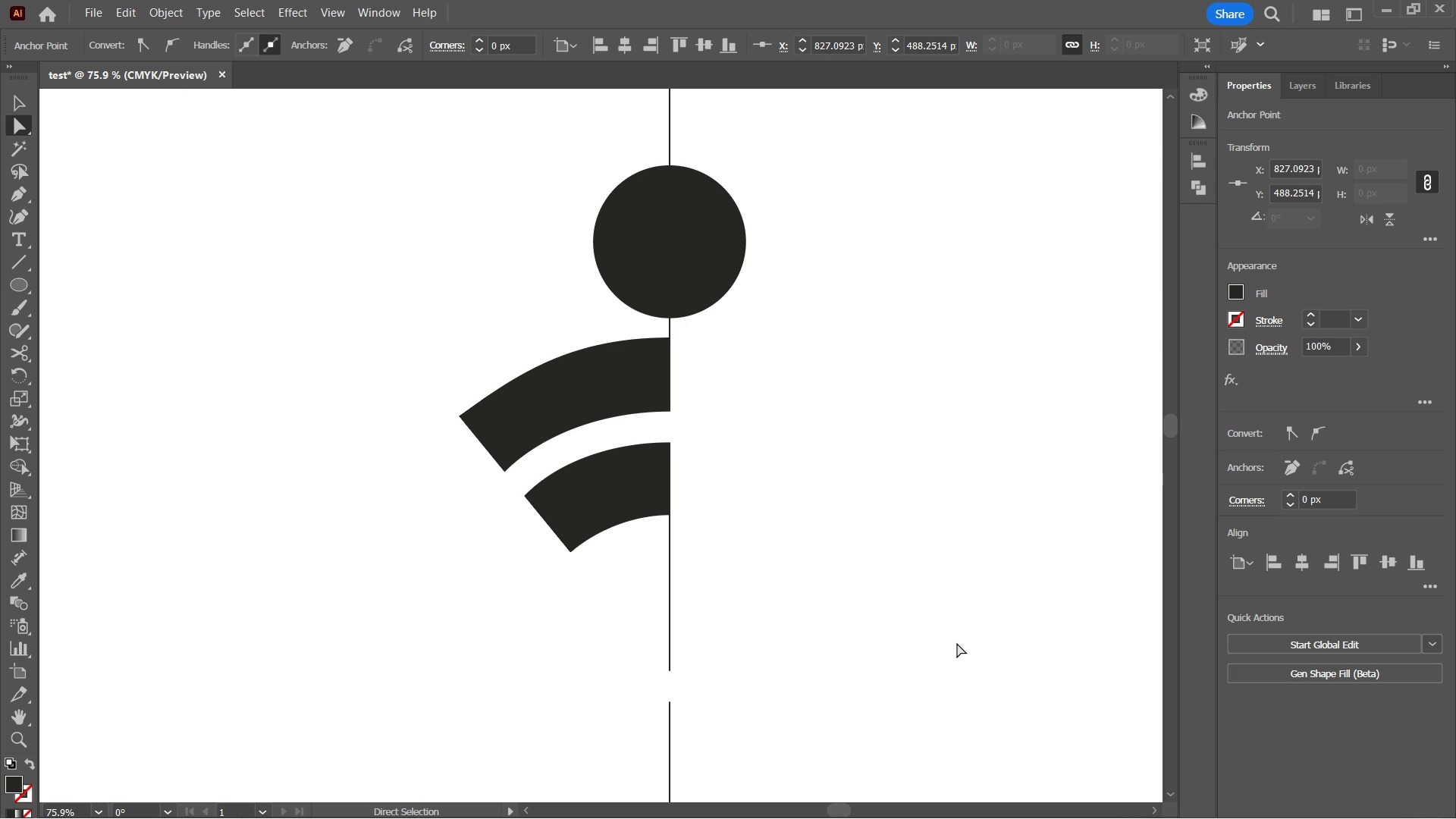 
key(ArrowRight)
 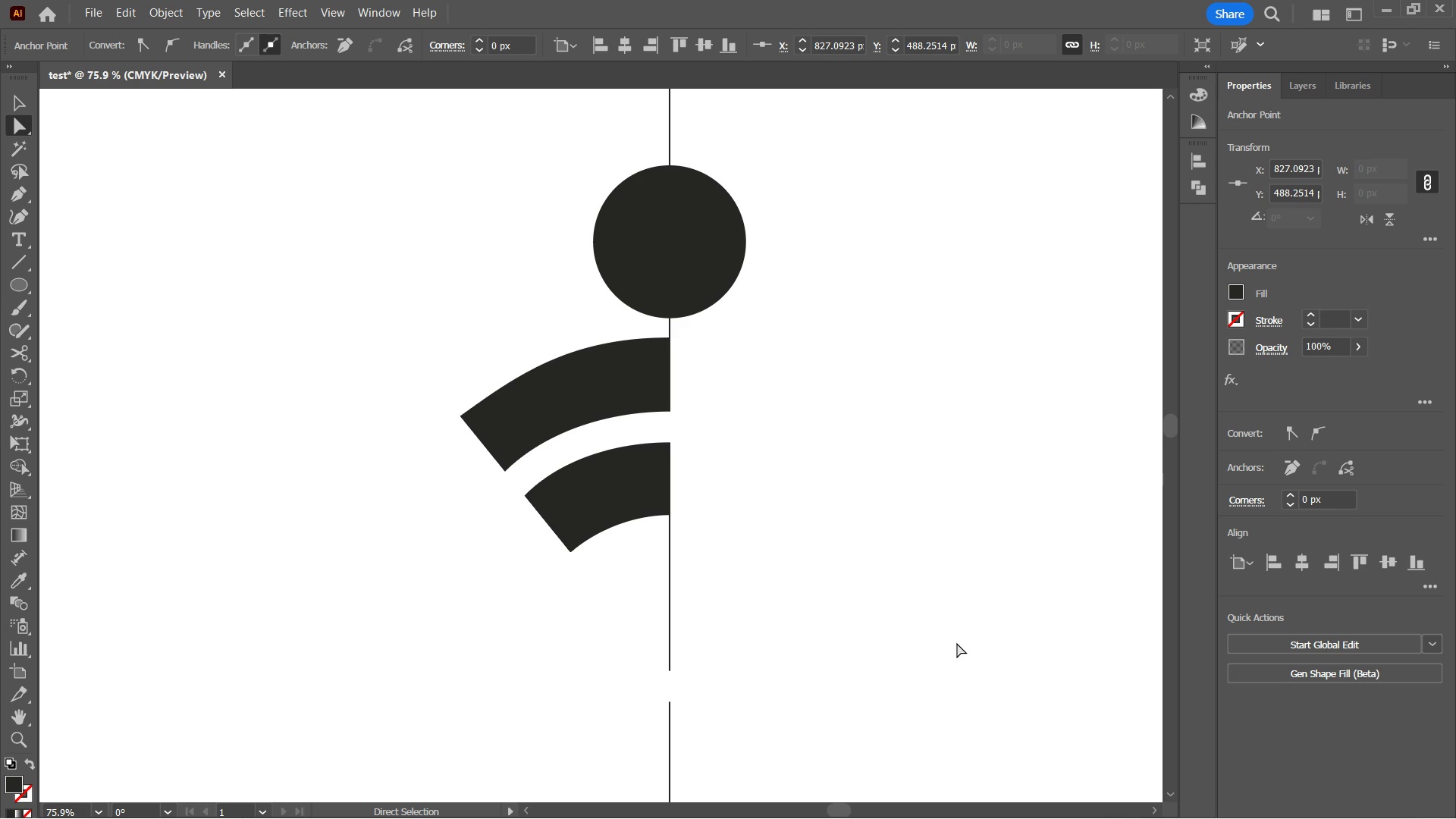 
key(ArrowRight)
 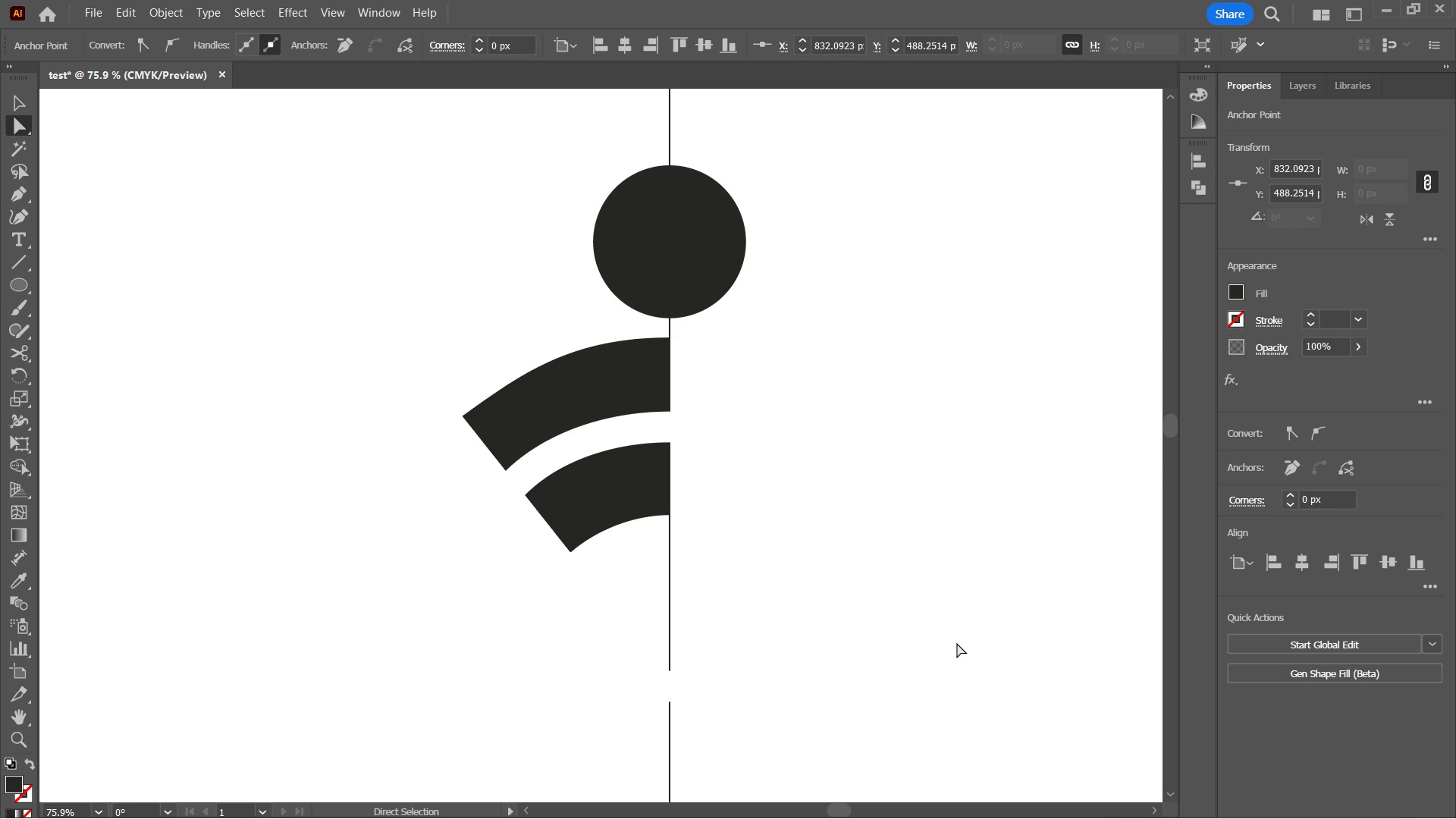 
key(ArrowRight)
 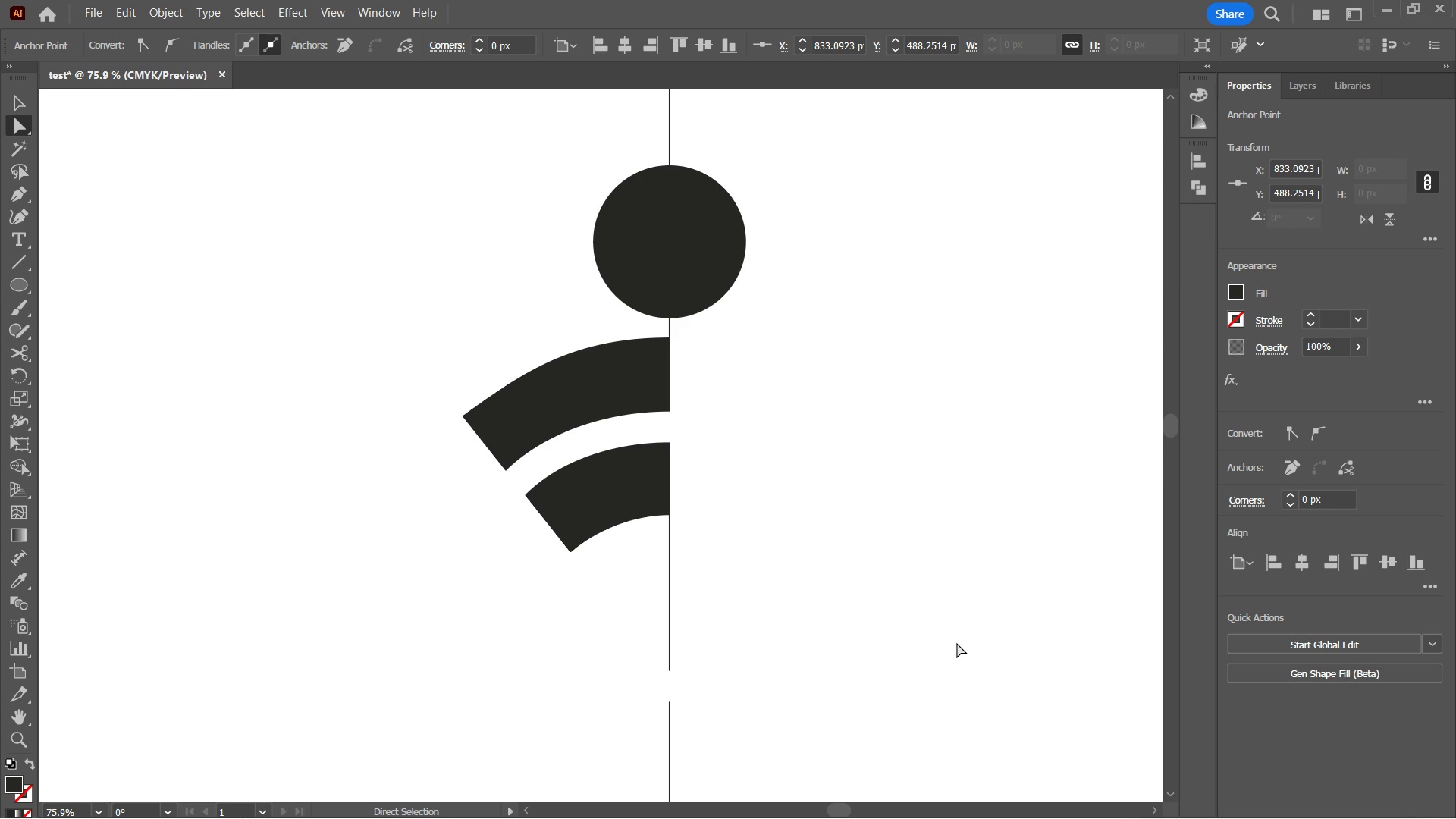 
key(ArrowLeft)
 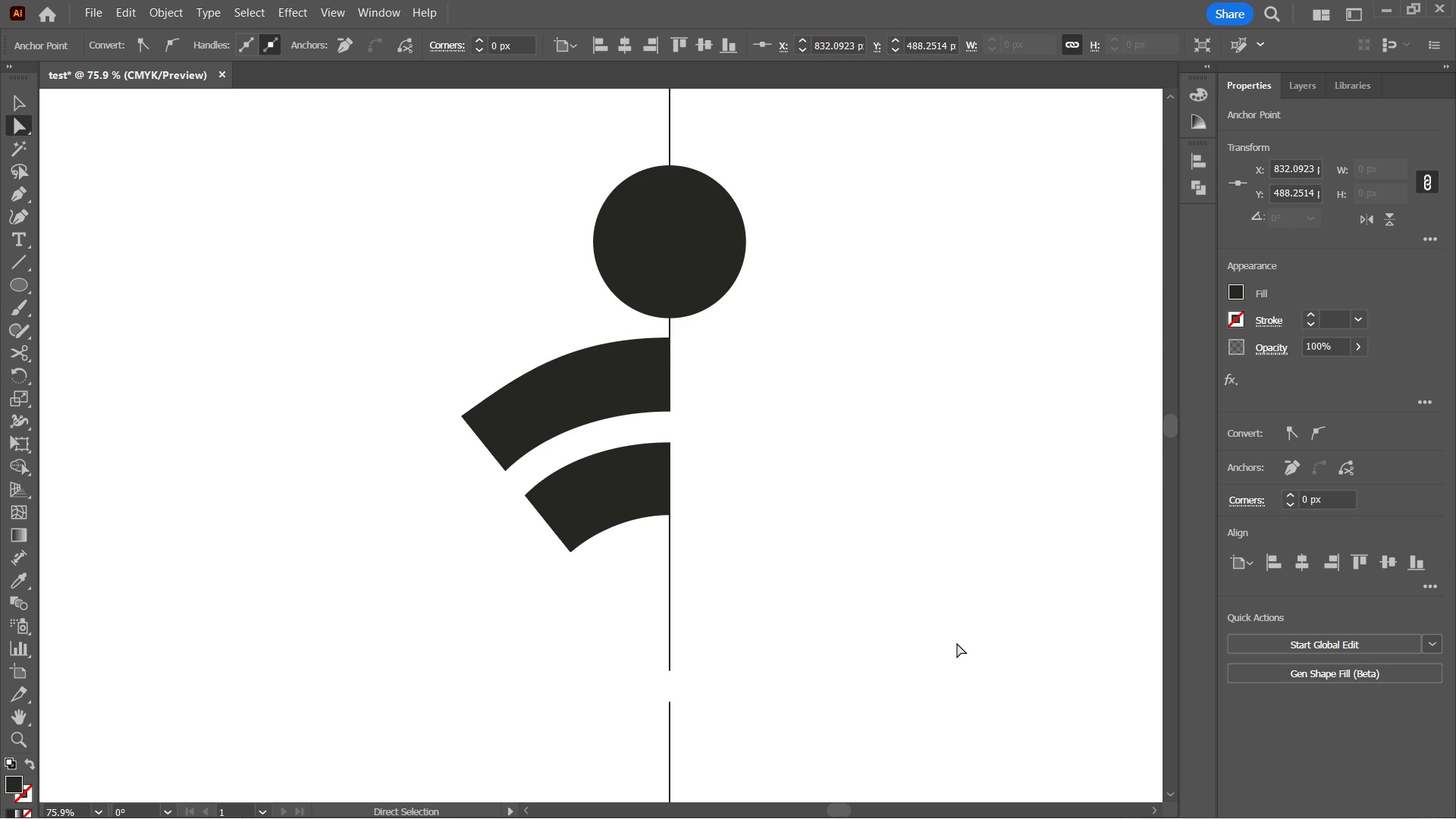 
key(ArrowRight)
 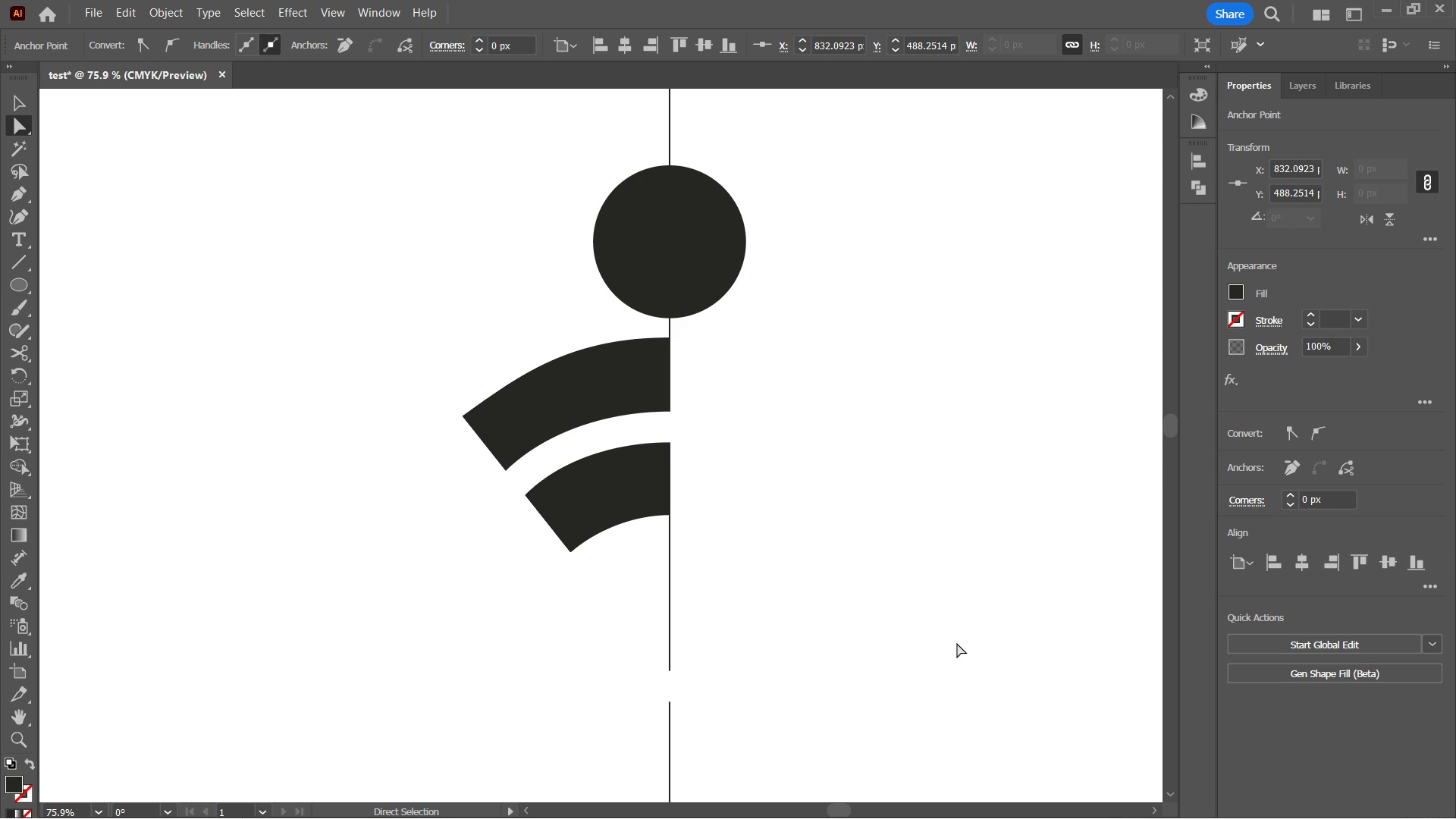 
key(ArrowRight)
 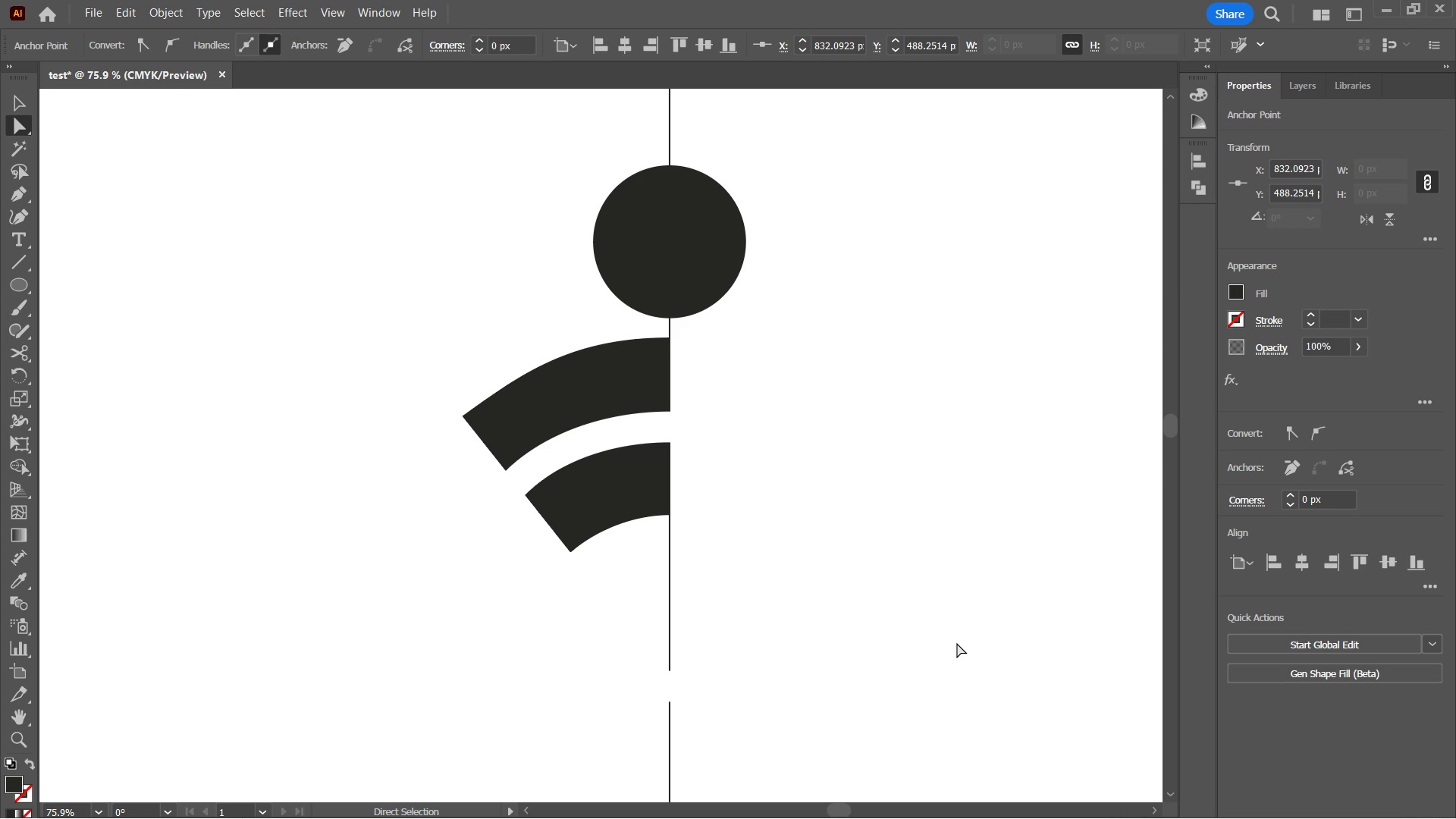 
key(ArrowLeft)
 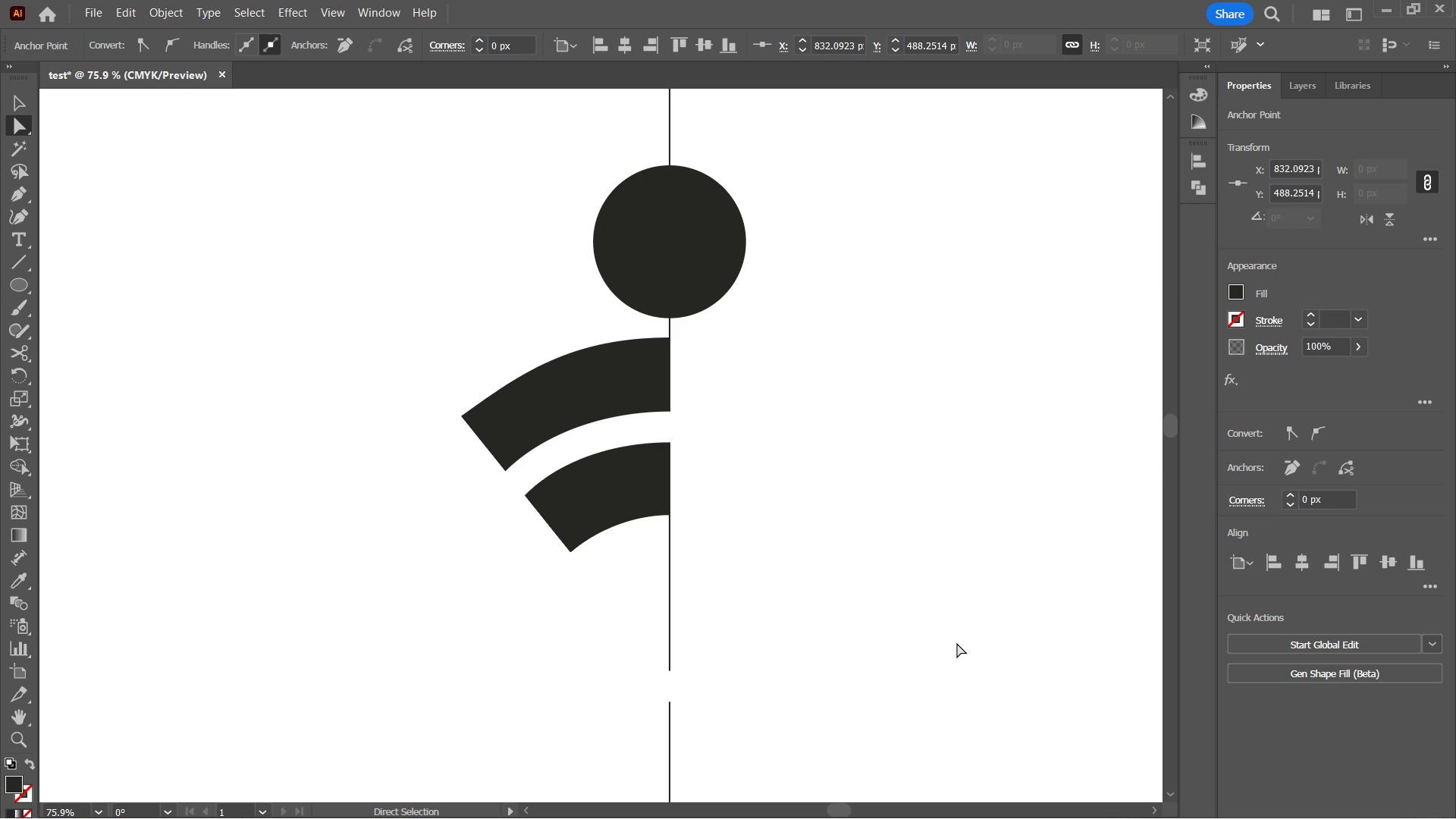 
key(ArrowLeft)
 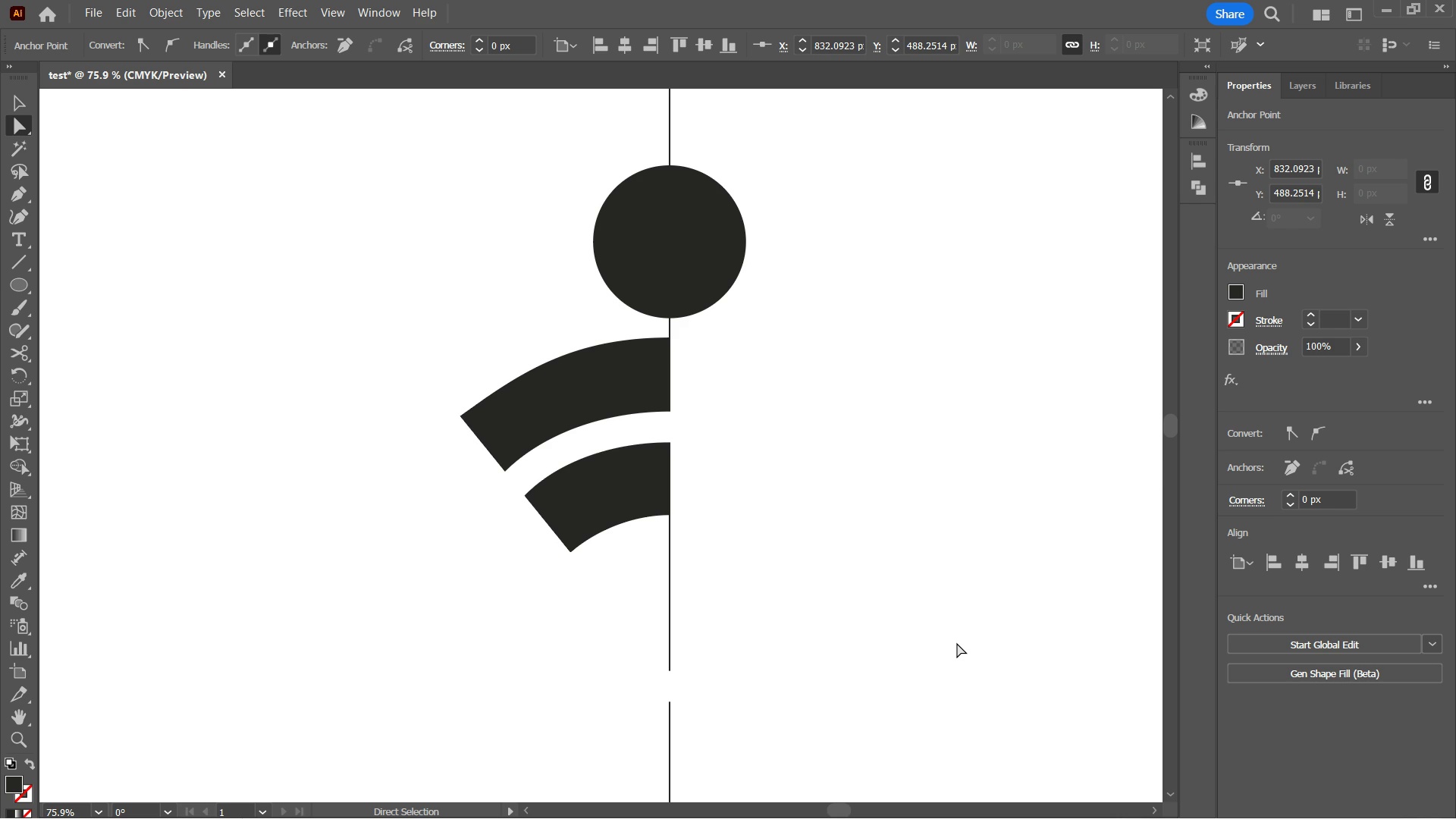 
key(ArrowLeft)
 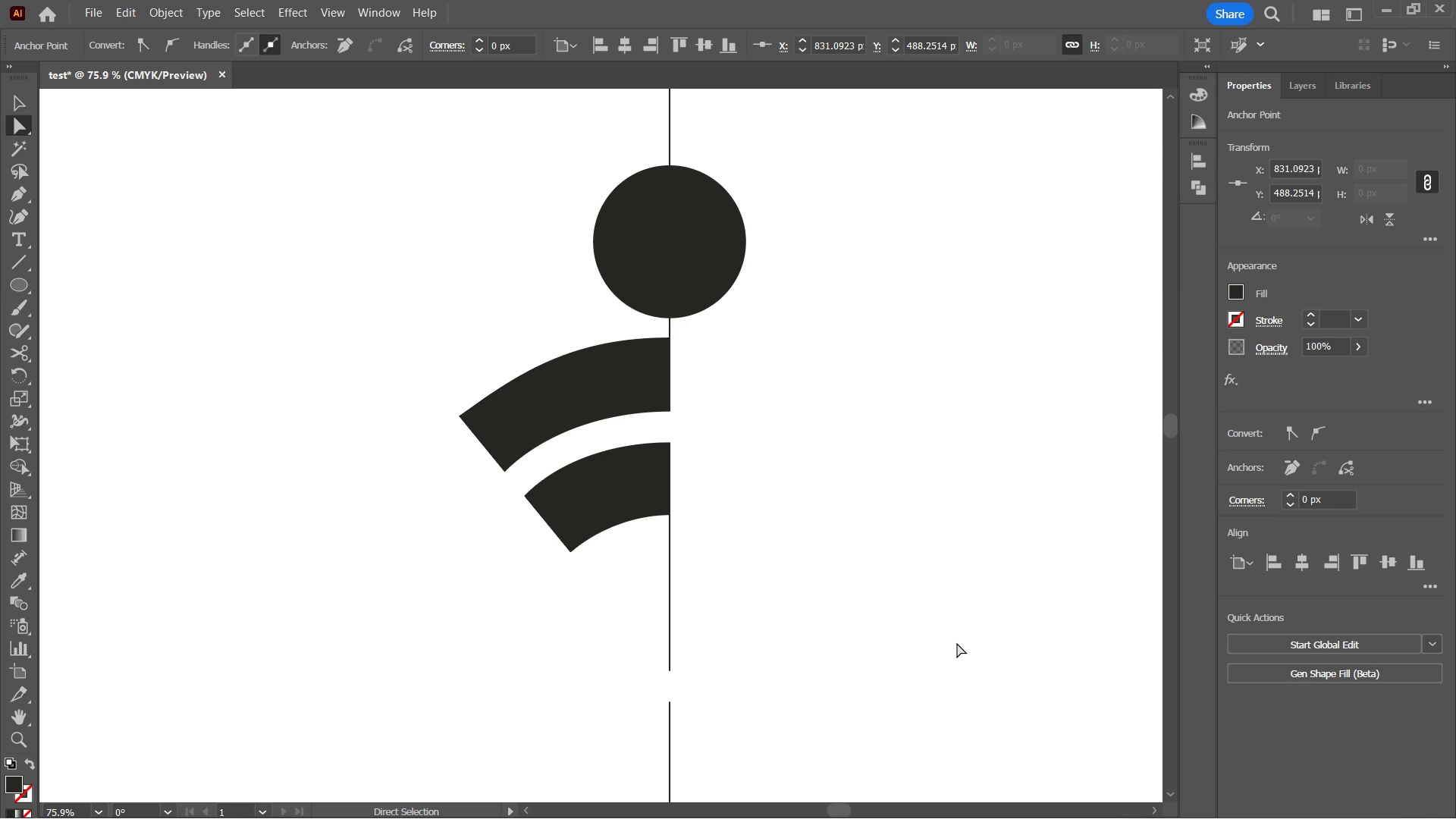 
key(ArrowLeft)
 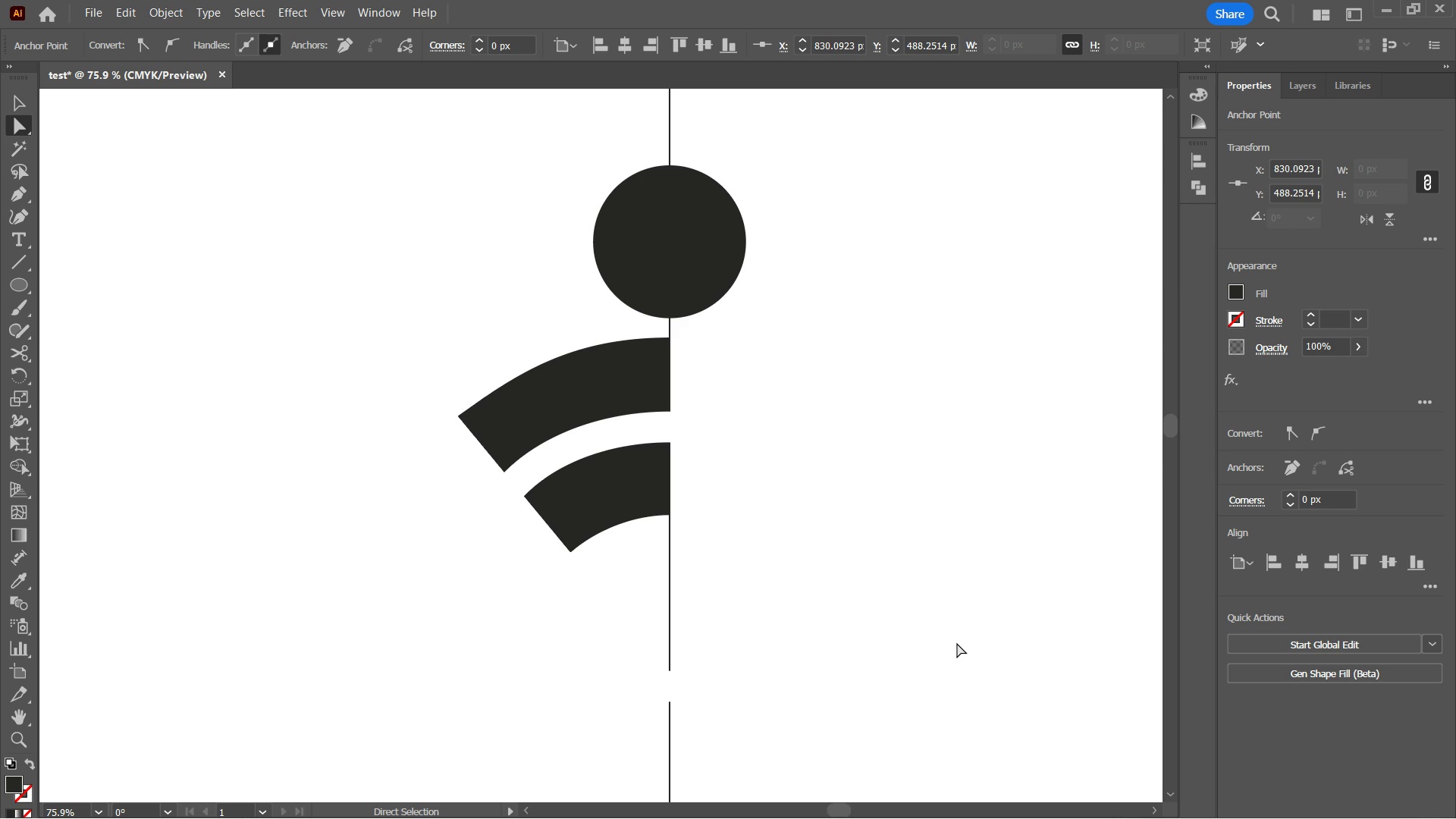 
key(ArrowLeft)
 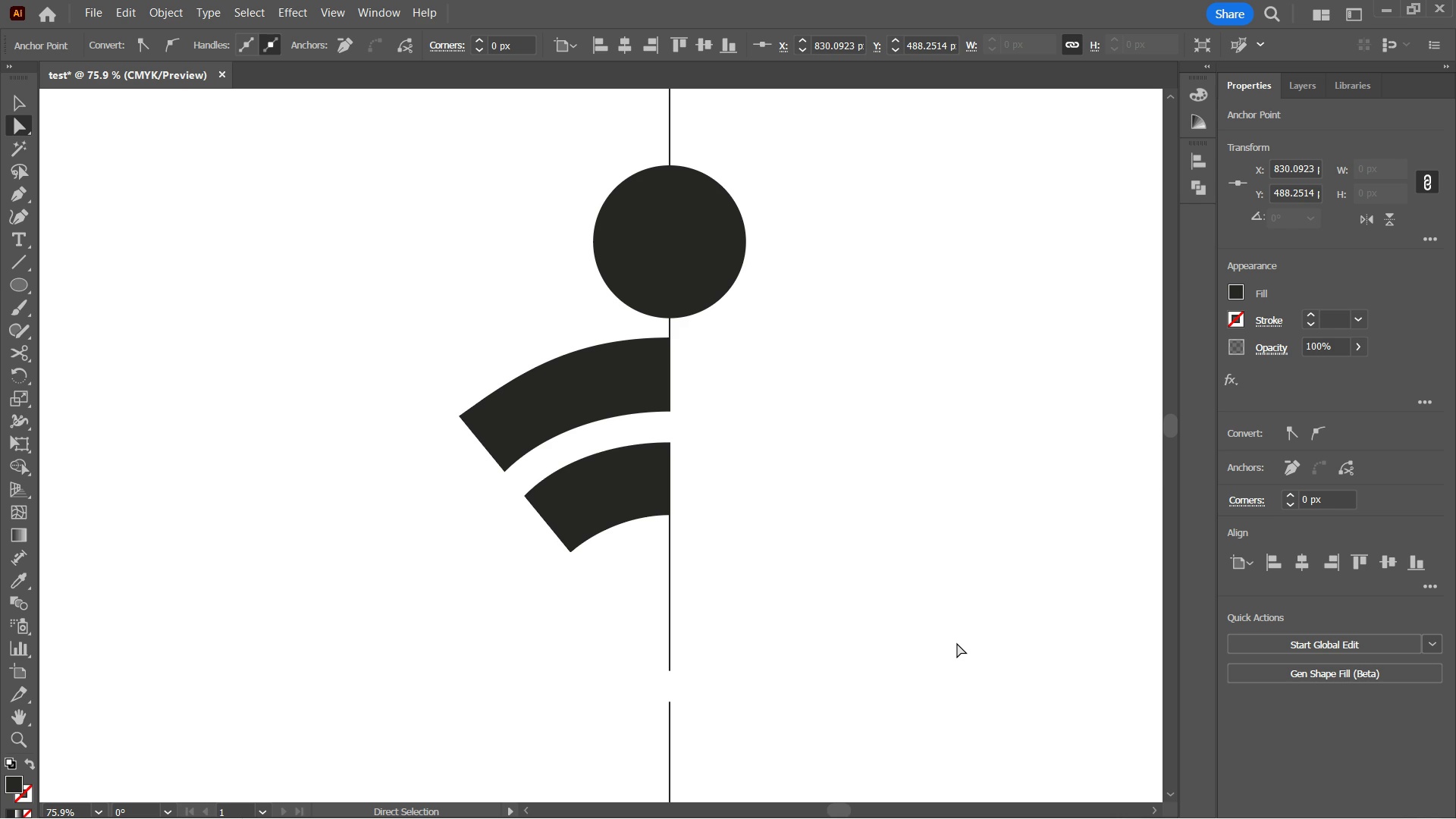 
key(ArrowRight)
 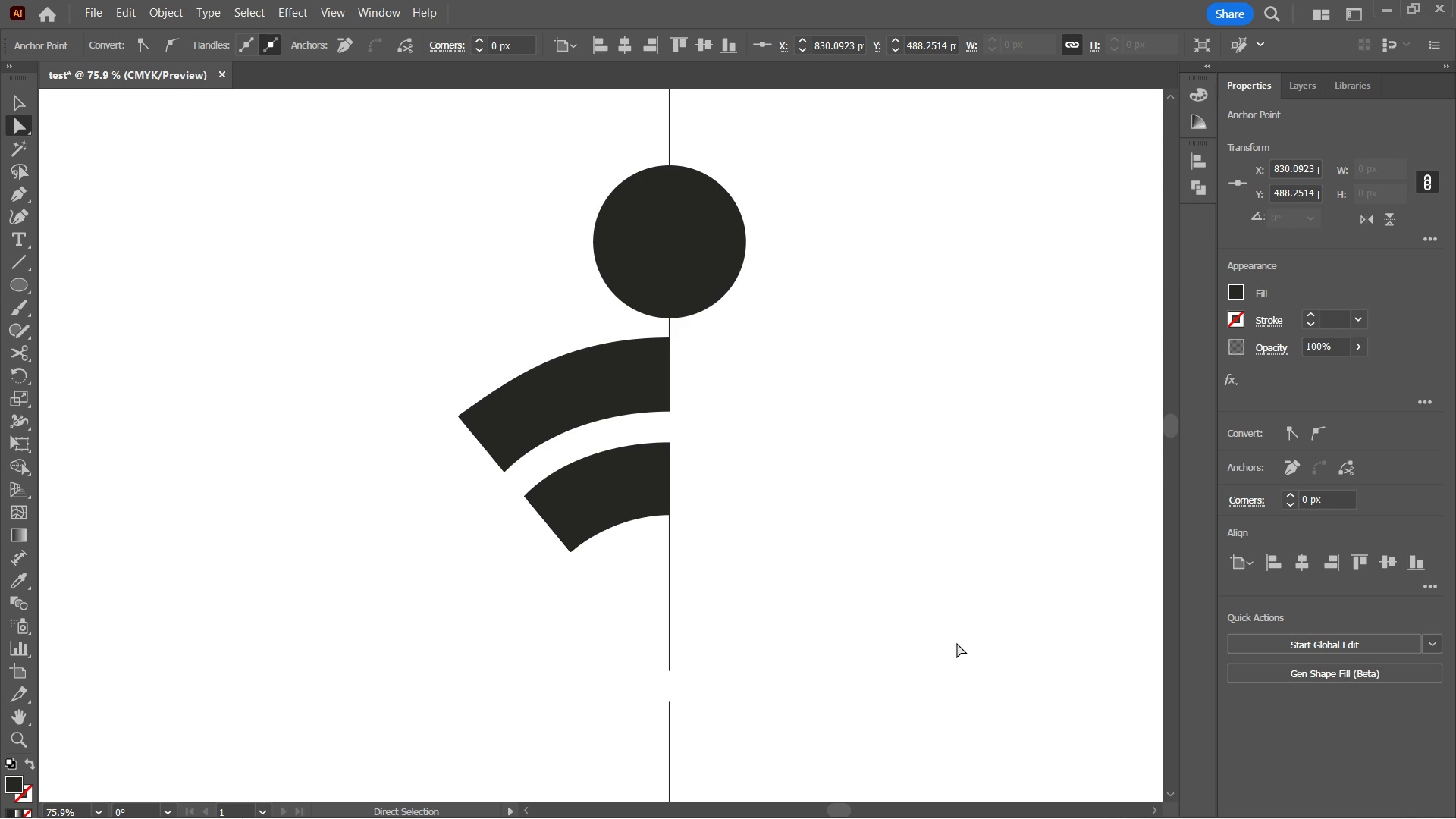 
key(ArrowLeft)
 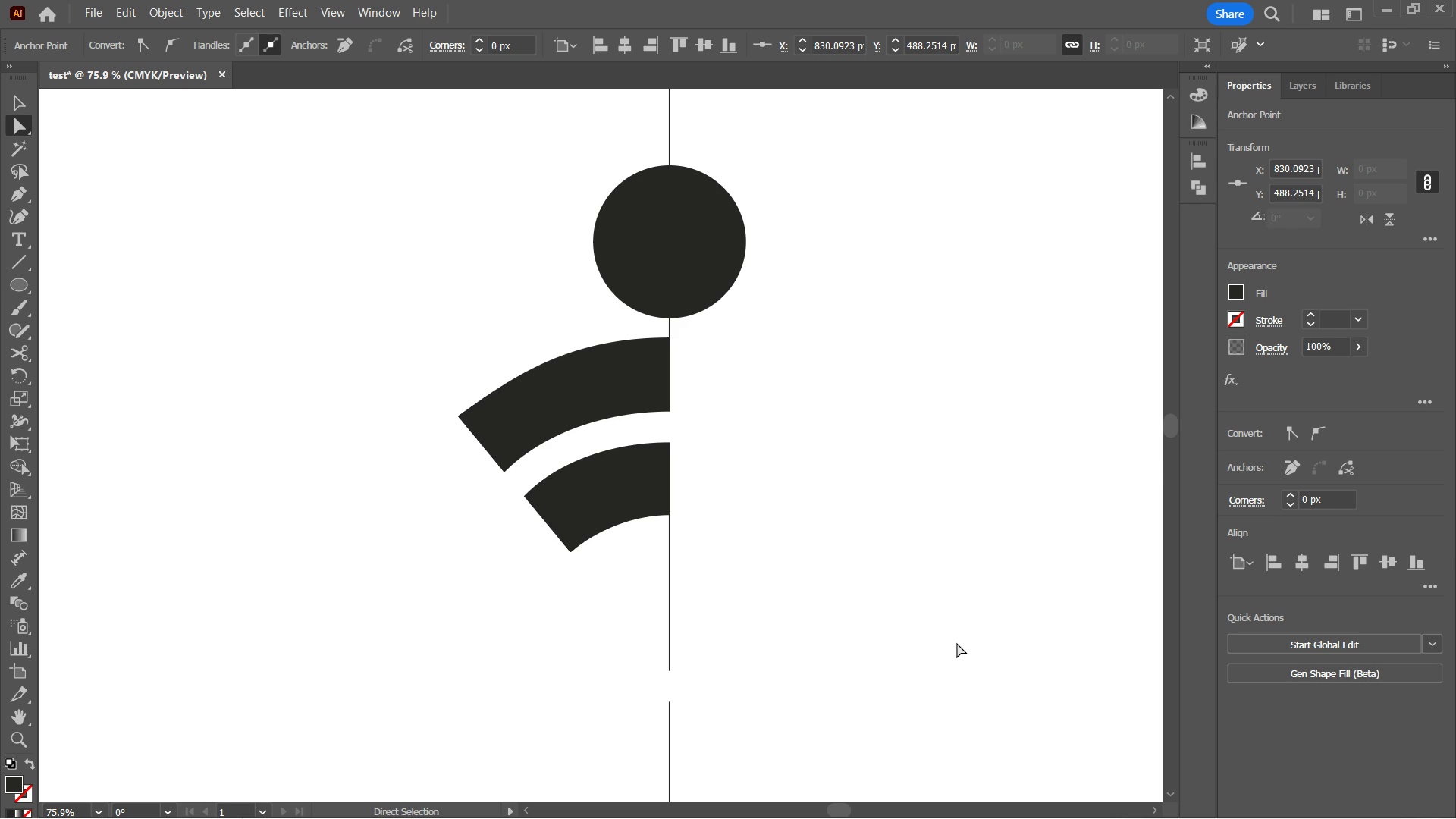 
key(ArrowLeft)
 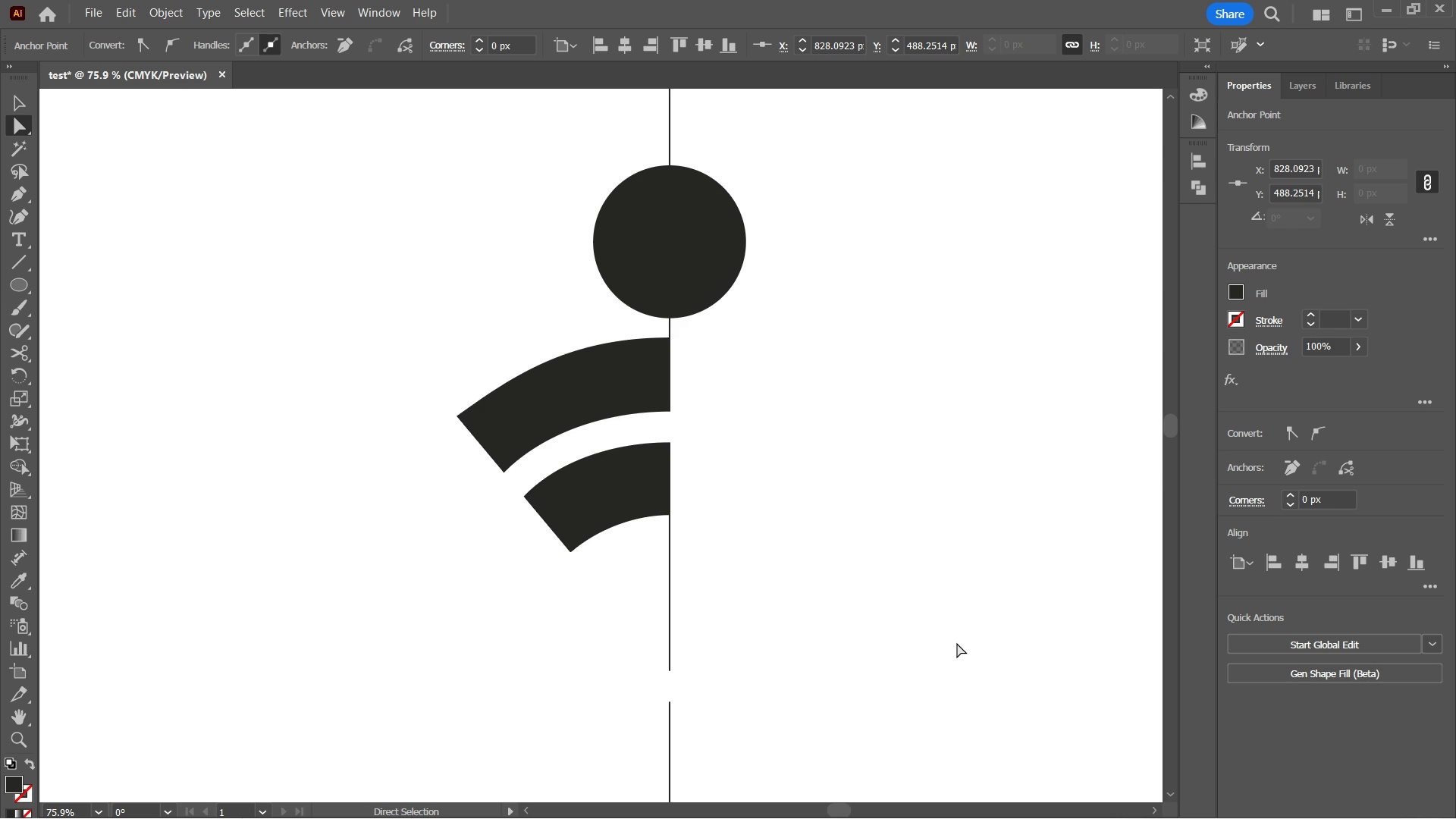 
key(ArrowRight)
 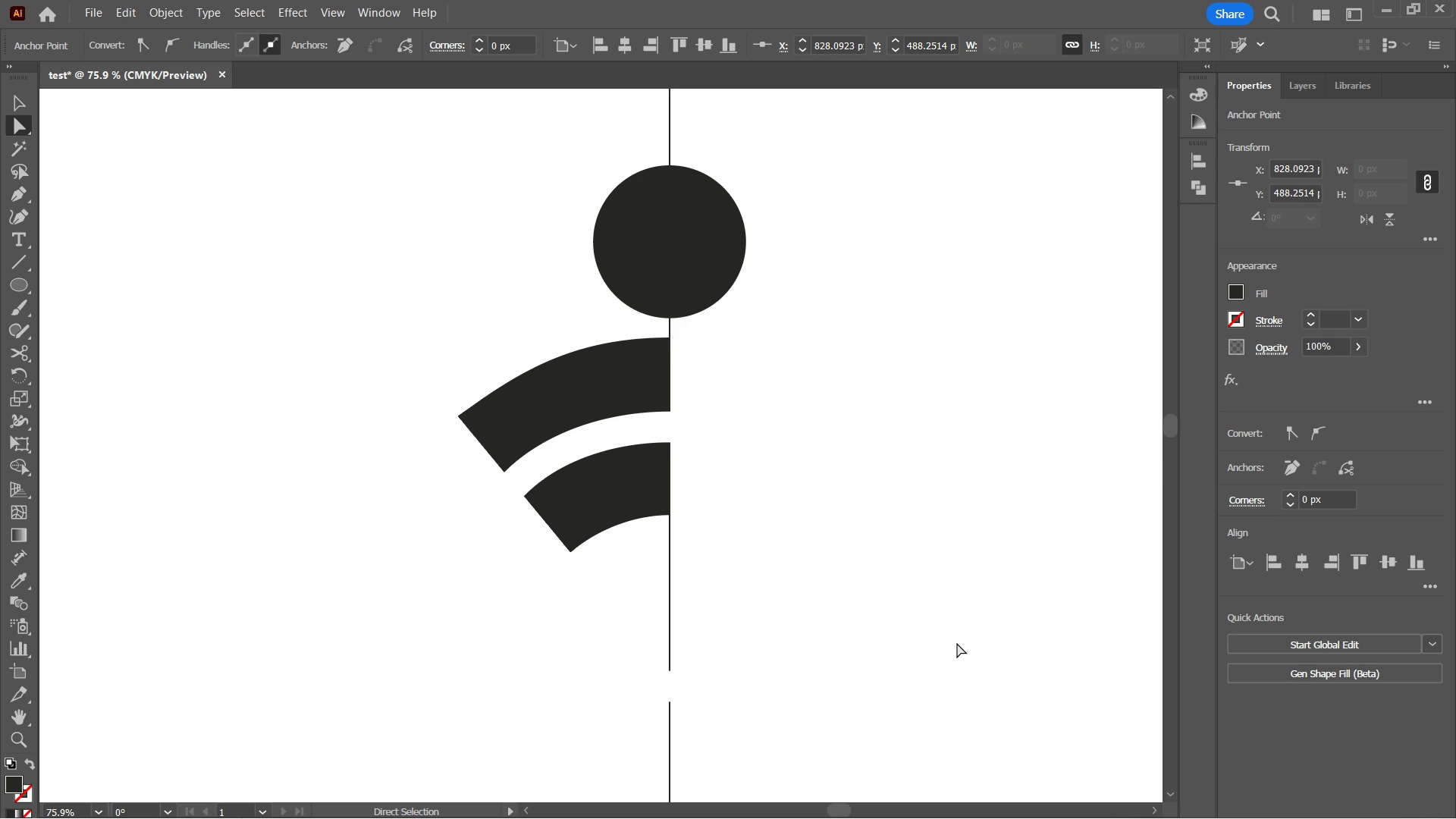 
key(ArrowRight)
 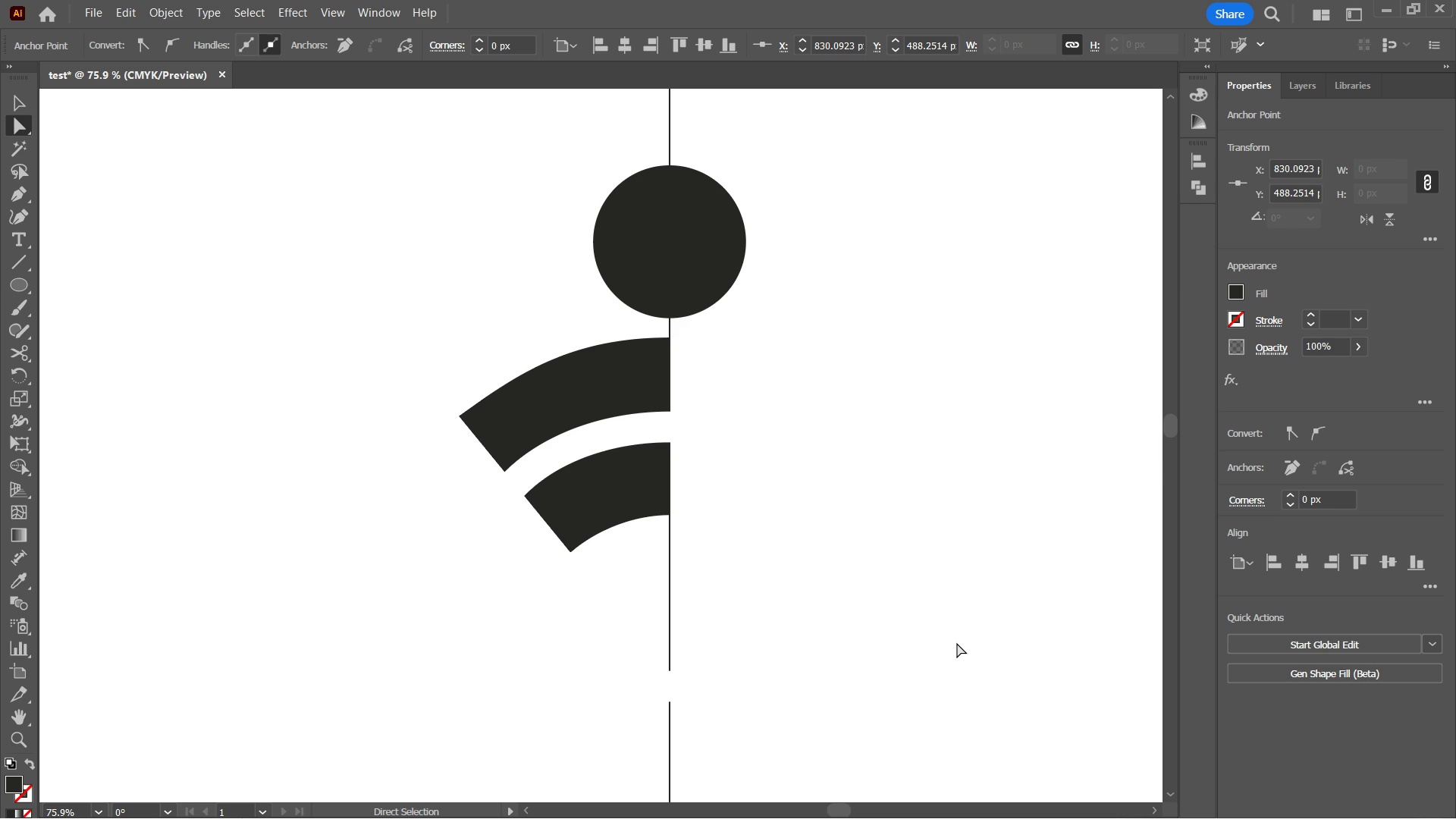 
key(ArrowLeft)
 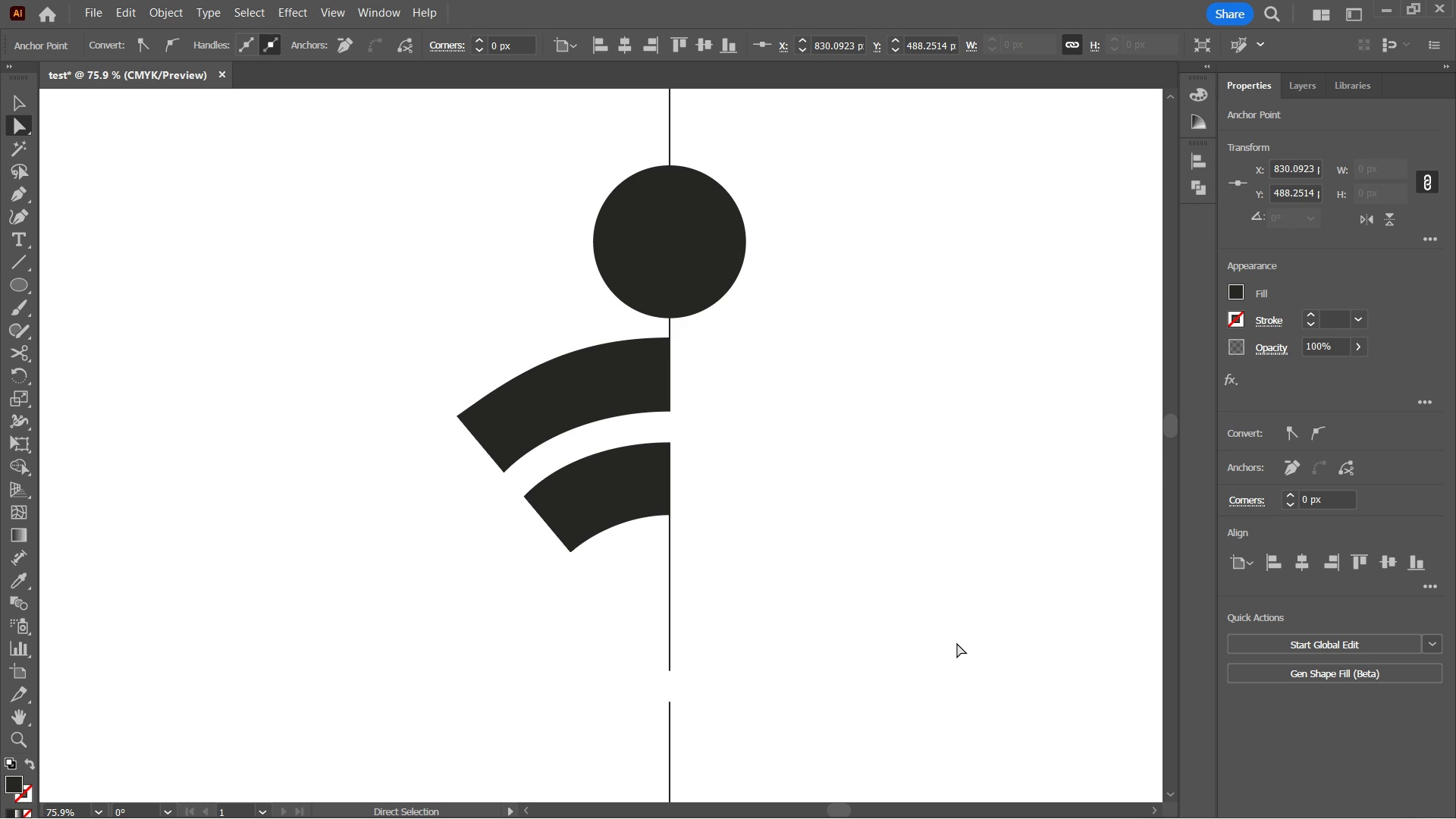 
key(ArrowLeft)
 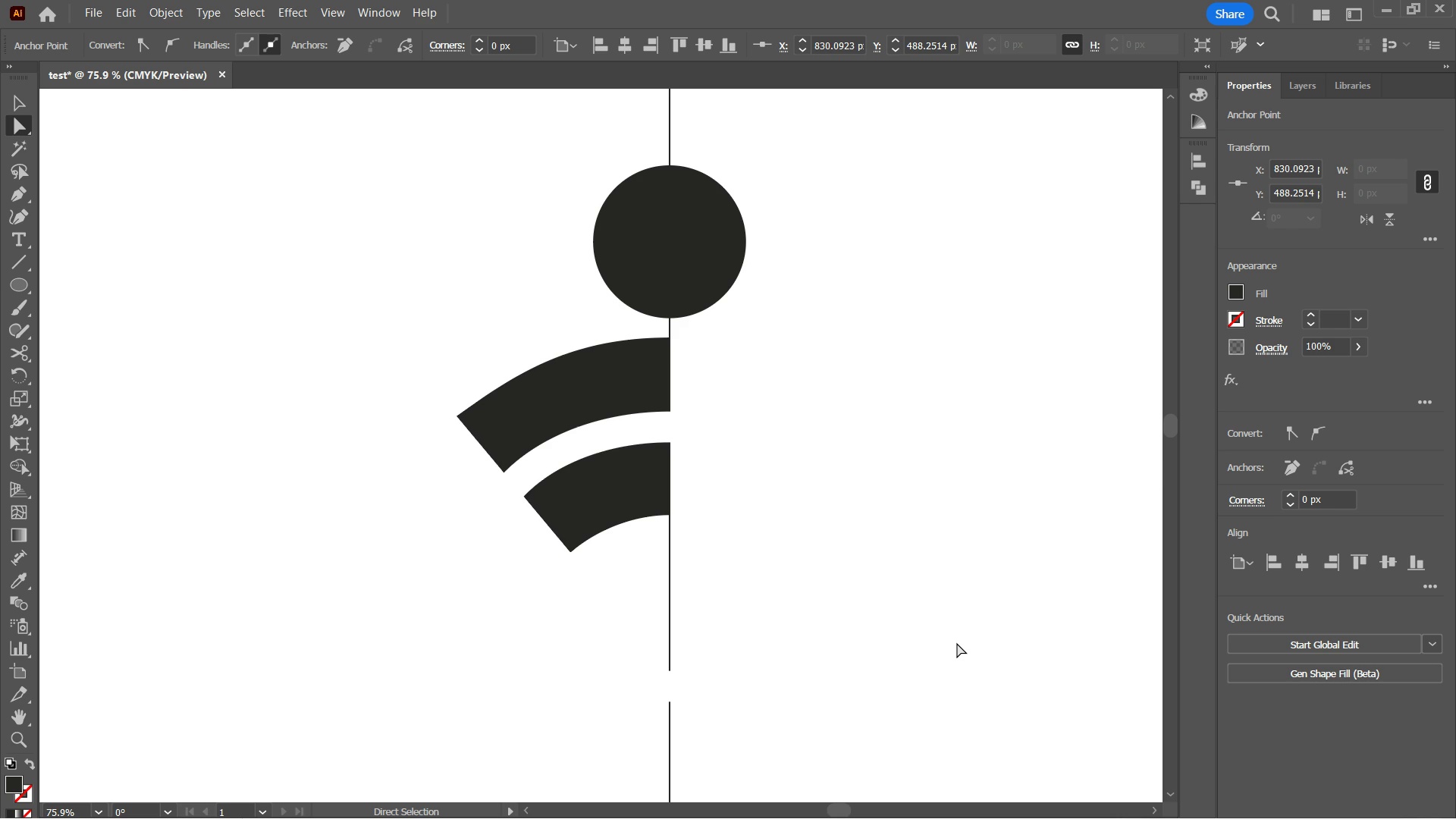 
key(ArrowLeft)
 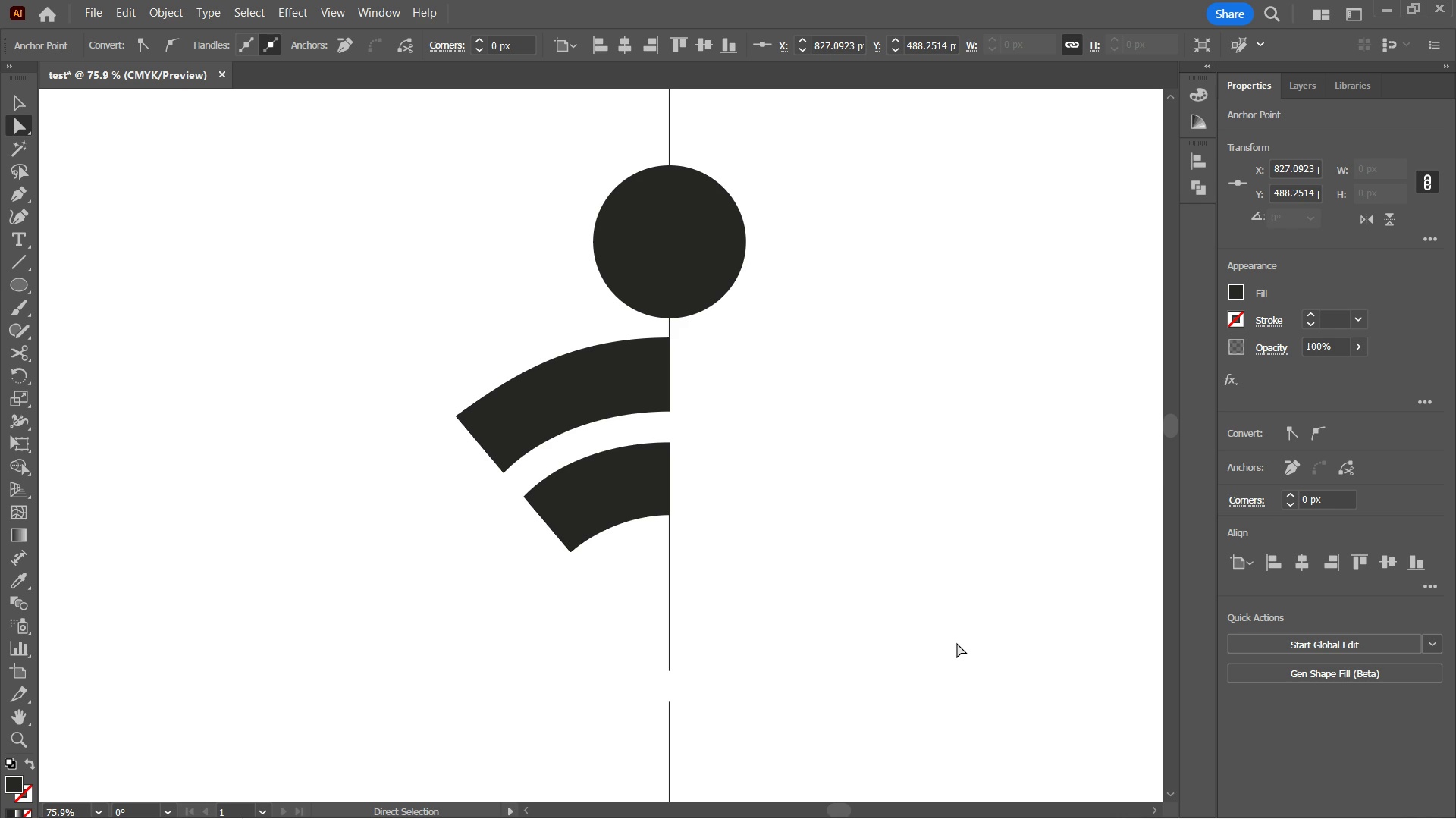 
key(ArrowRight)
 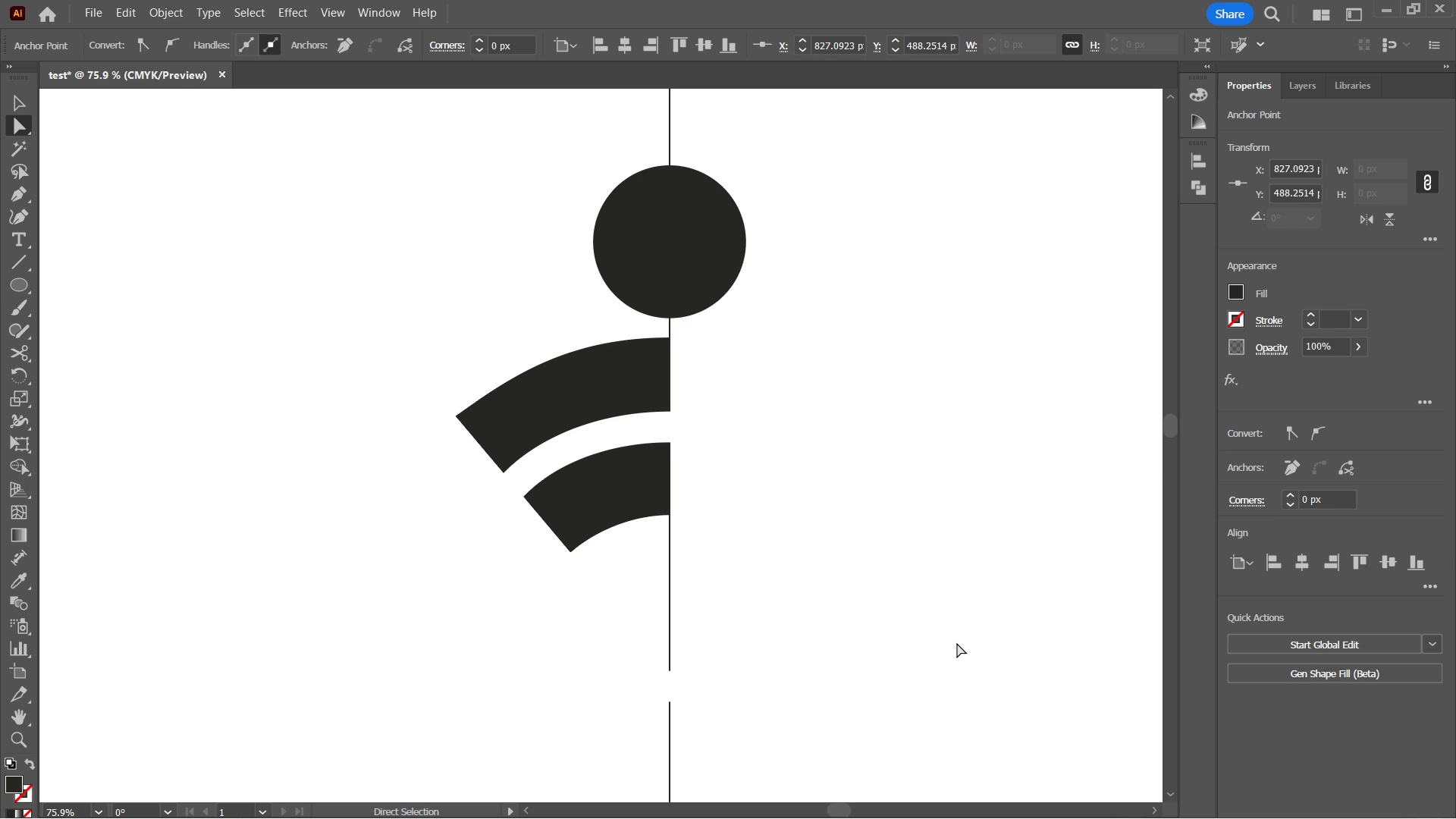 
key(ArrowLeft)
 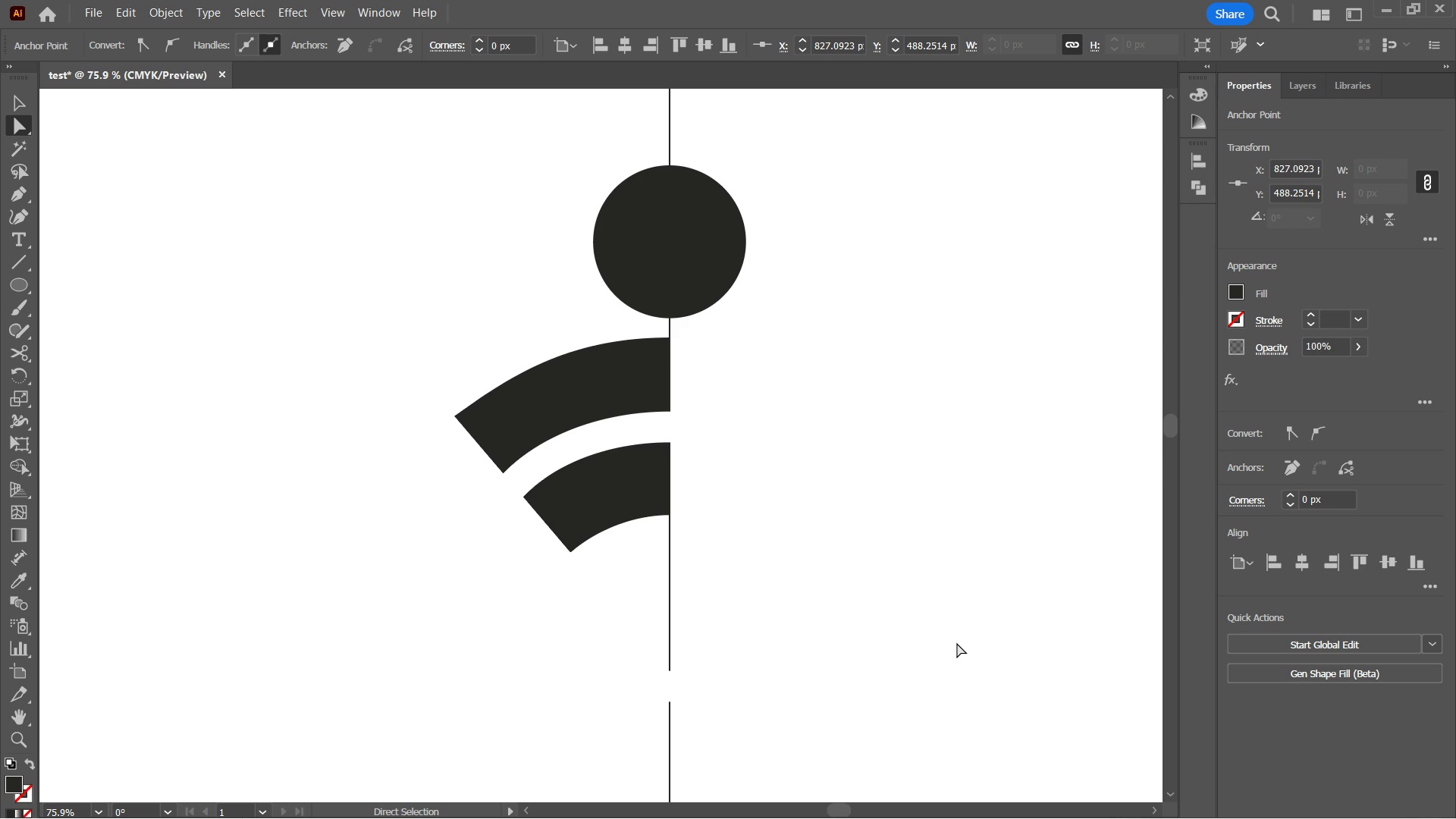 
key(ArrowLeft)
 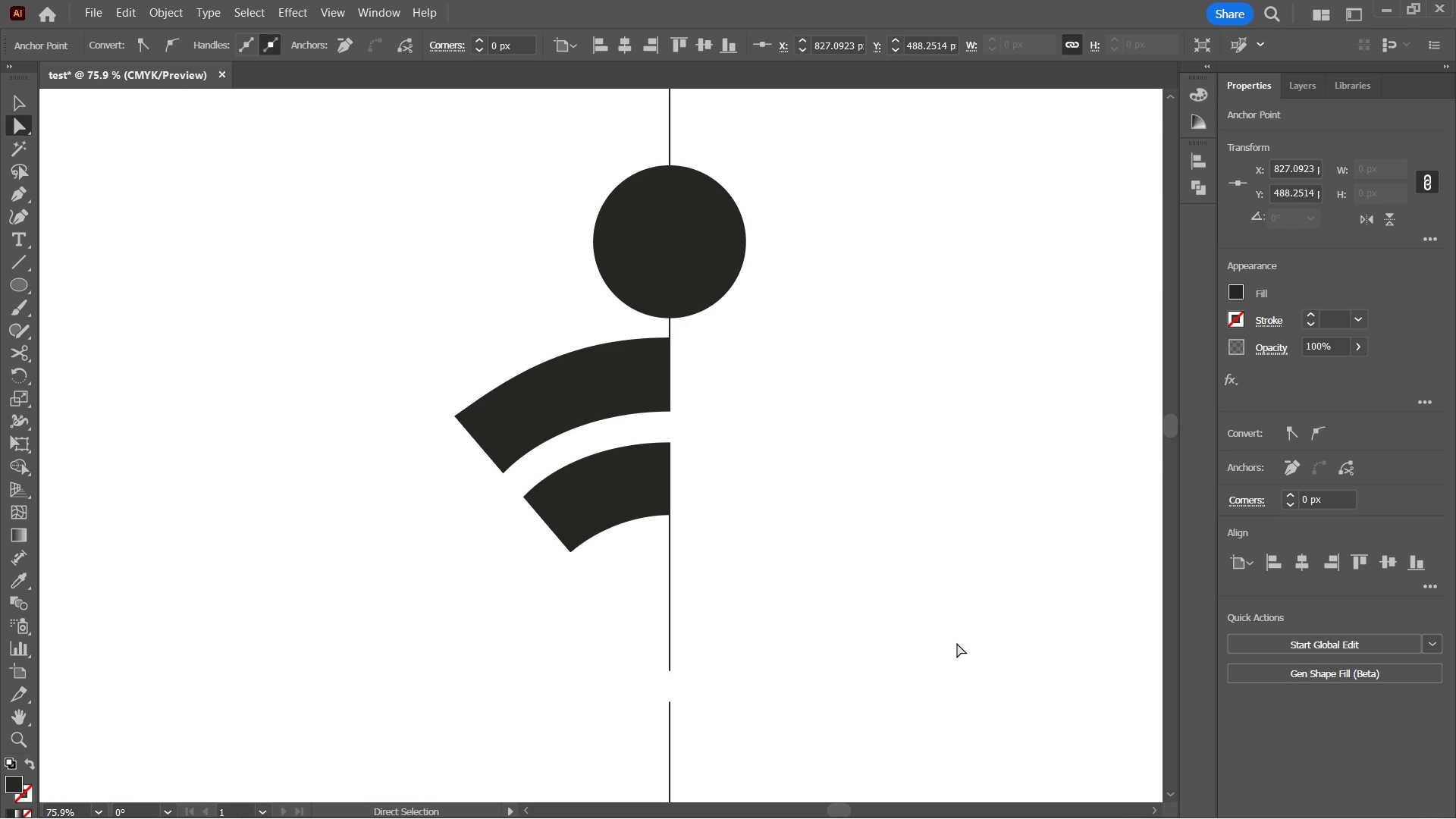 
key(ArrowLeft)
 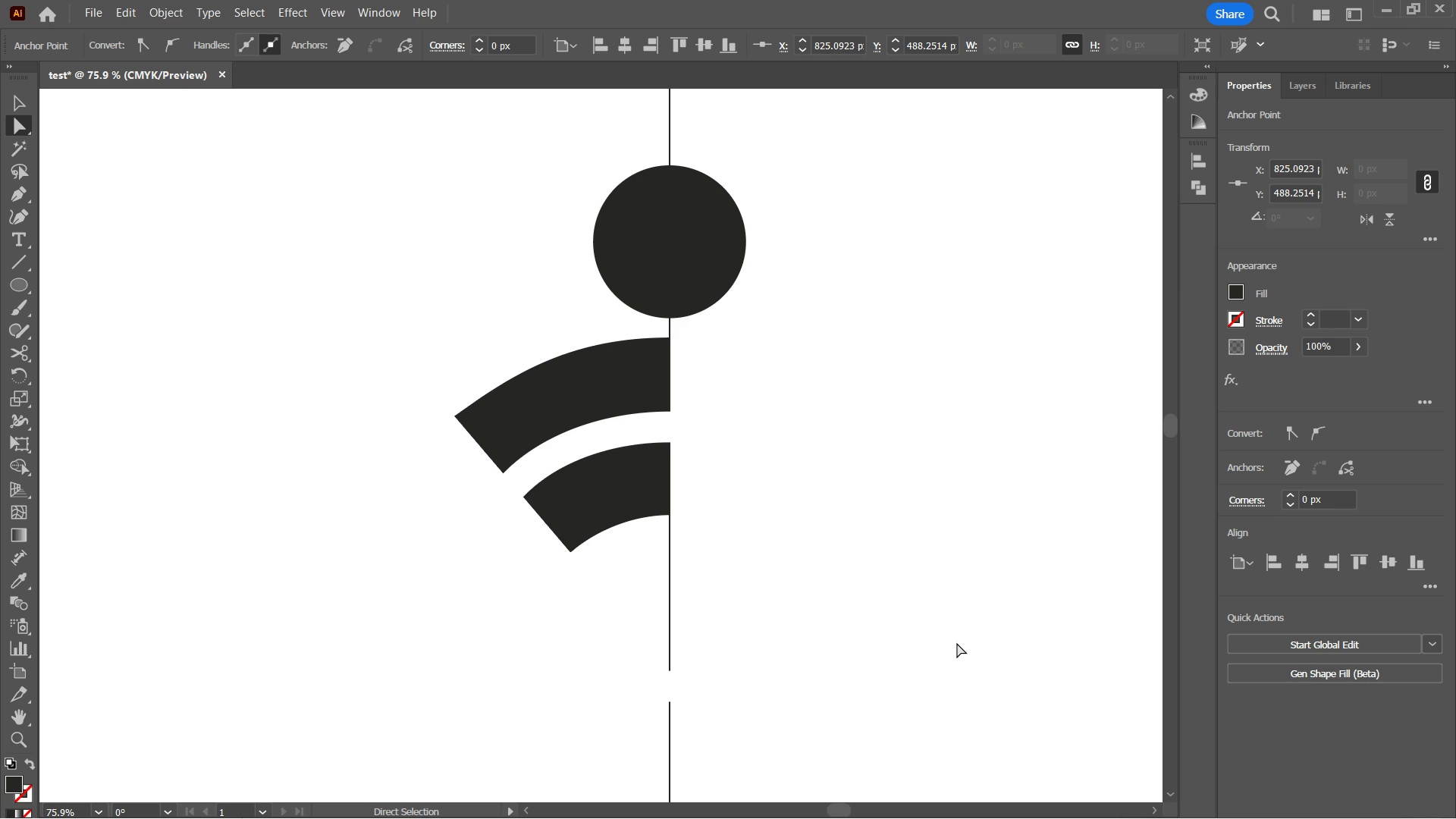 
key(ArrowRight)
 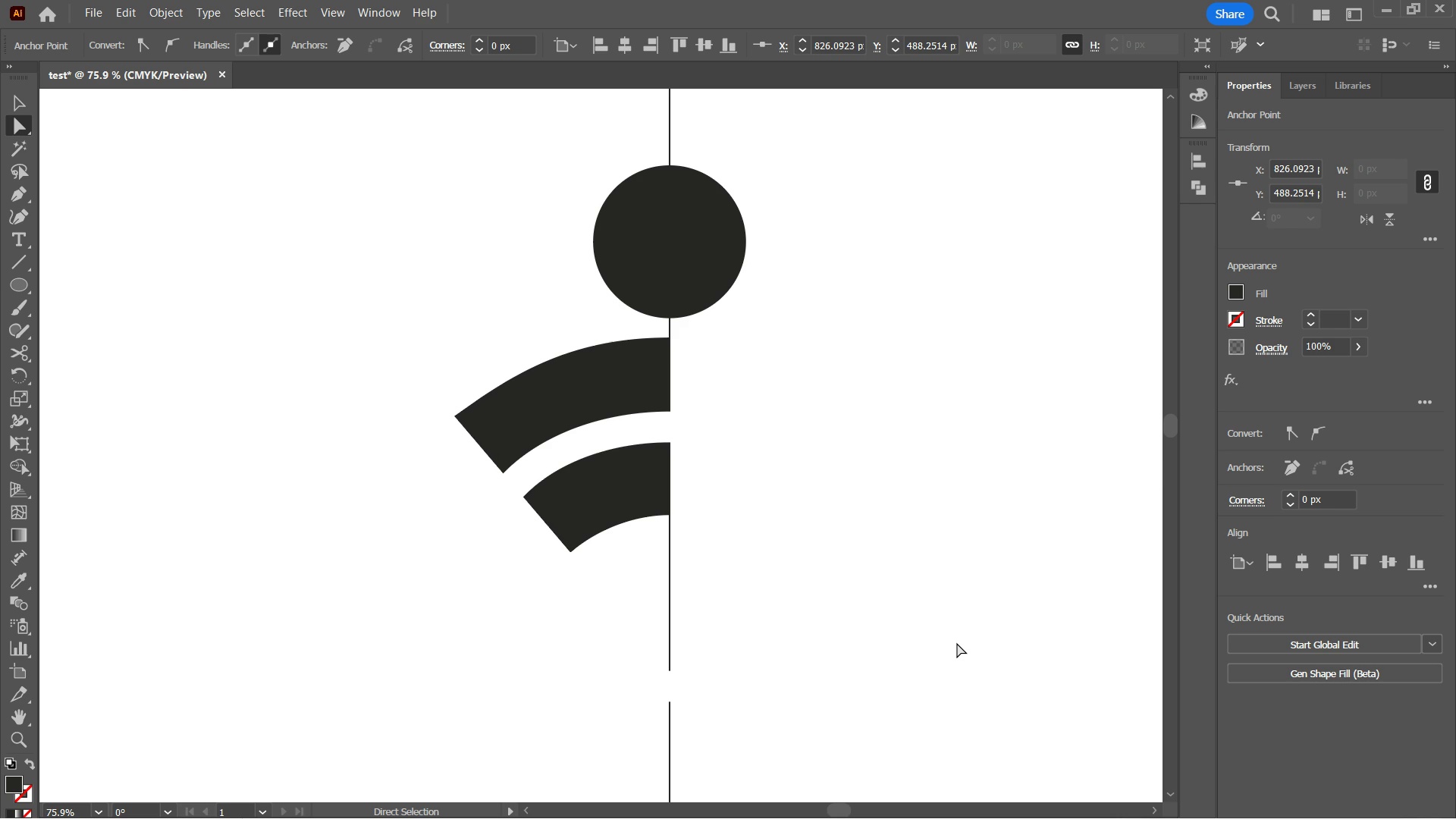 
left_click([957, 643])
 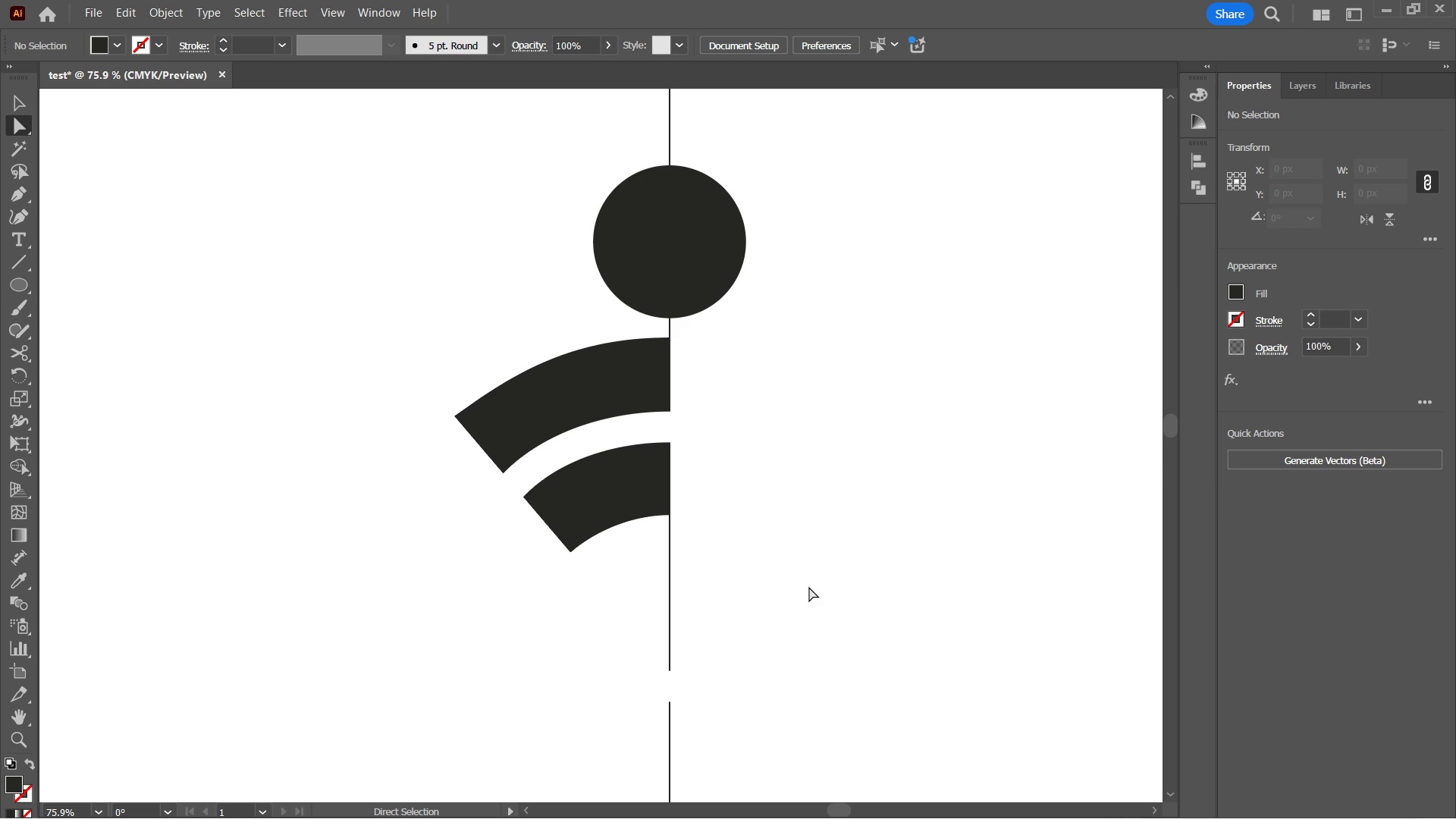 
key(A)
 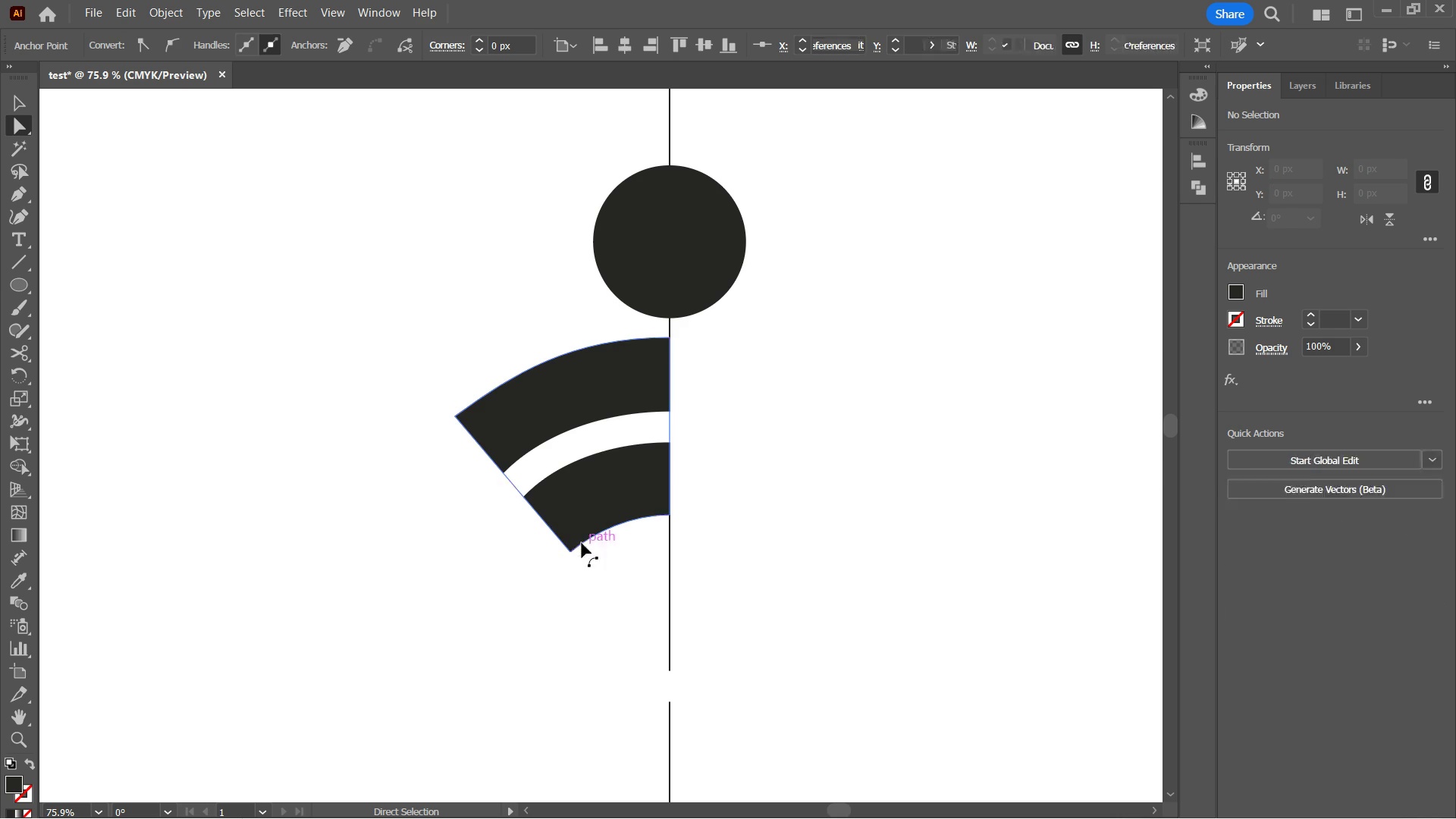 
key(Control+ControlLeft)
 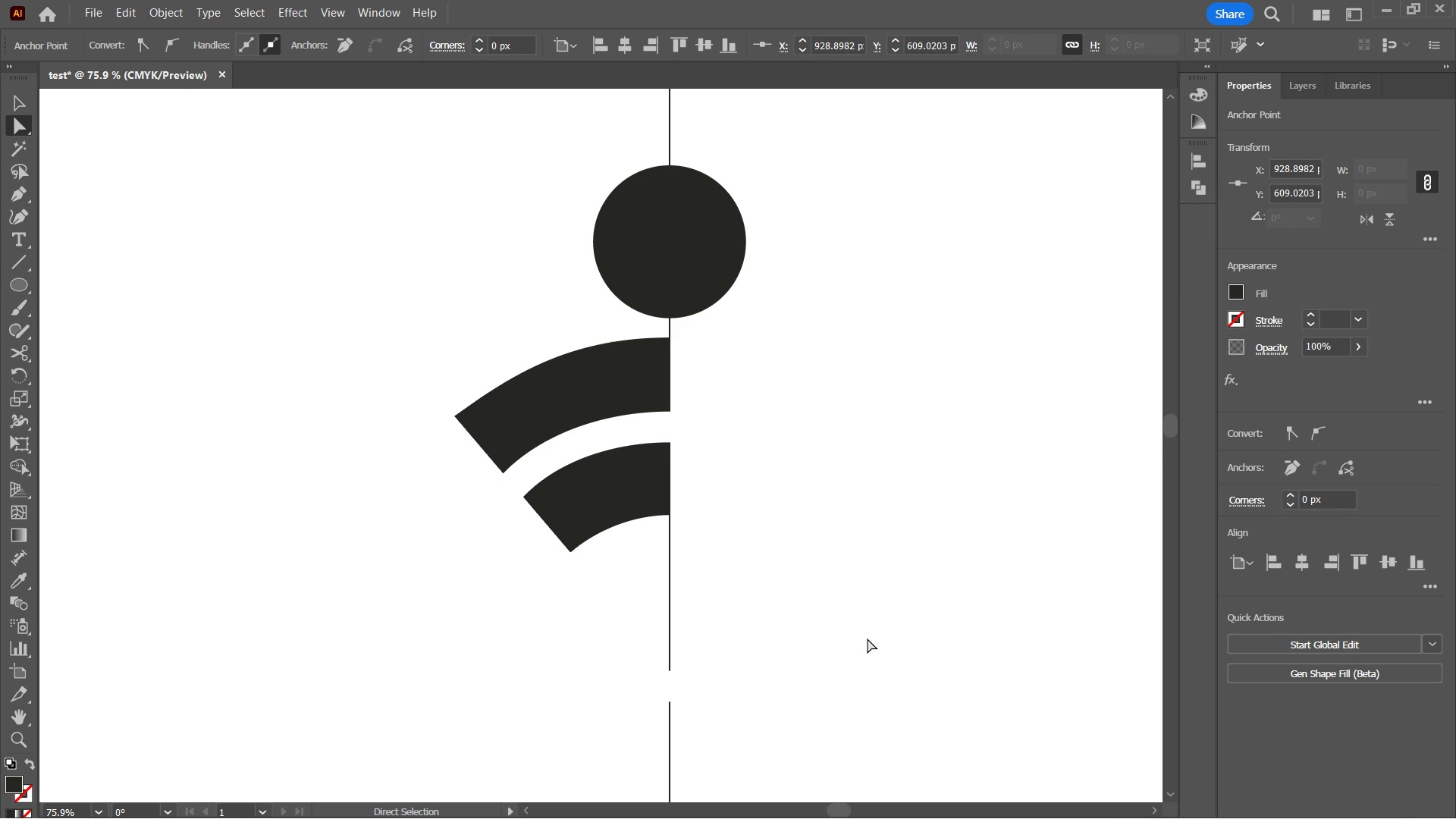 
key(Control+H)
 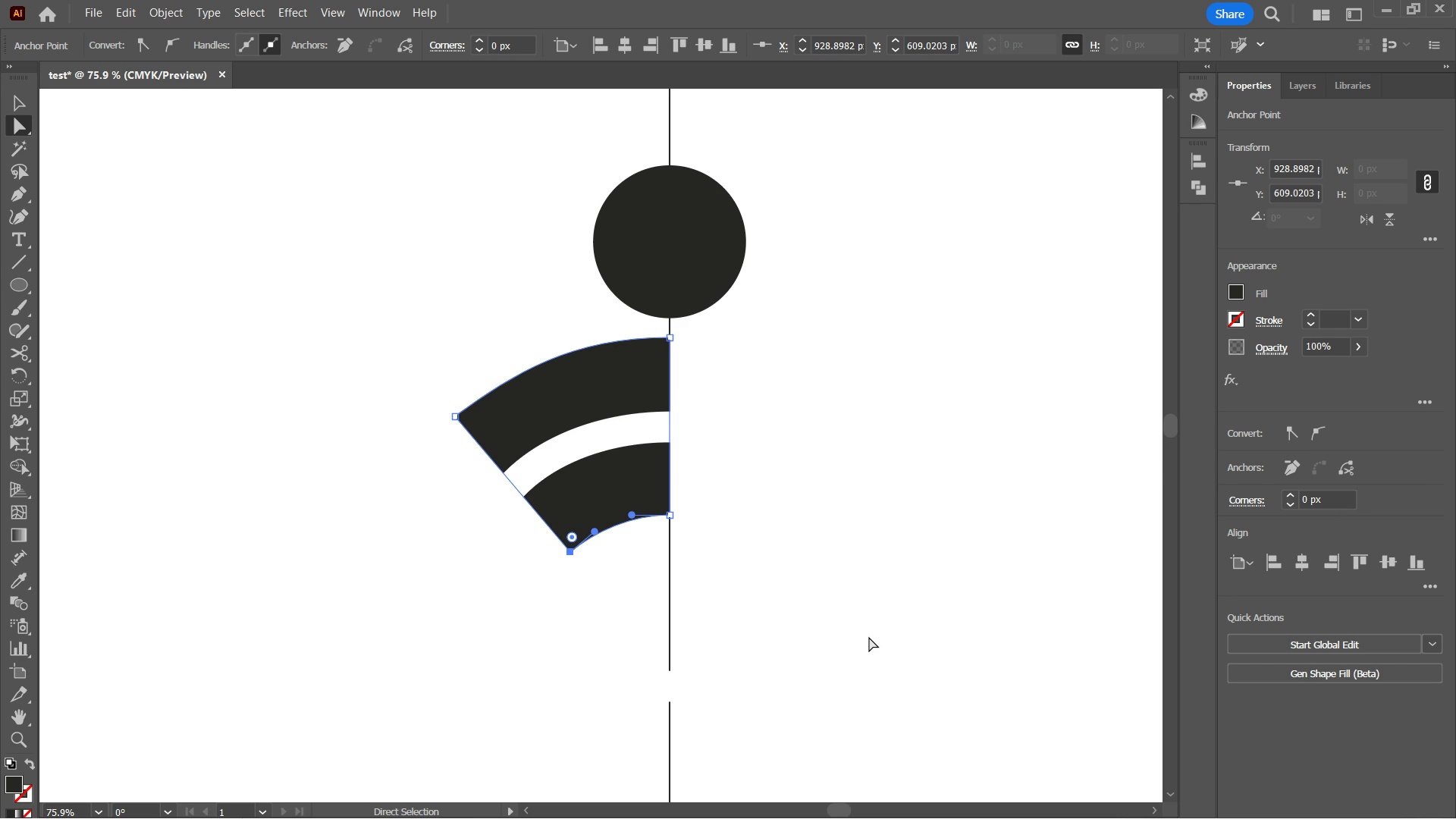 
key(Control+ControlLeft)
 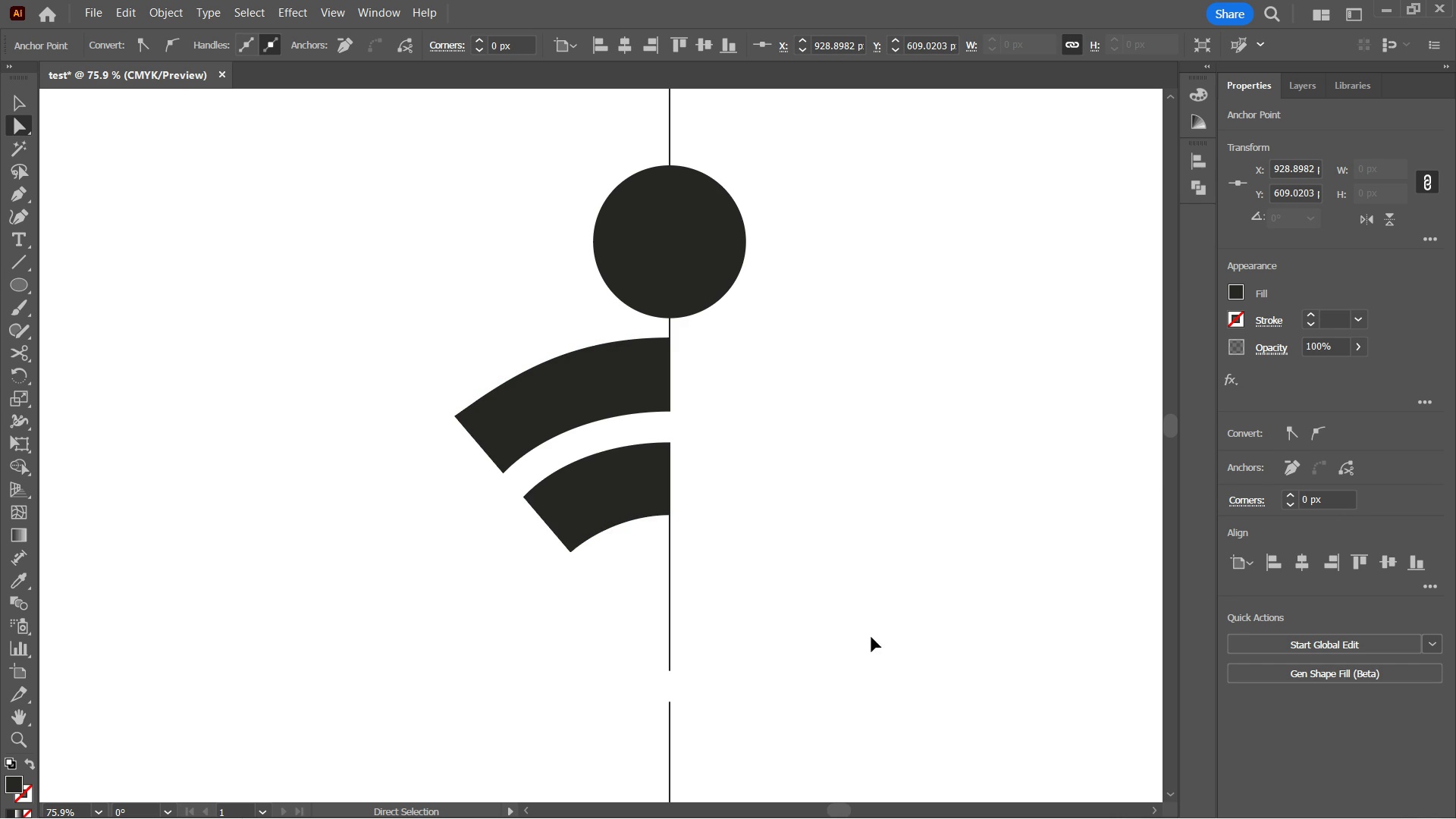 
key(Control+H)